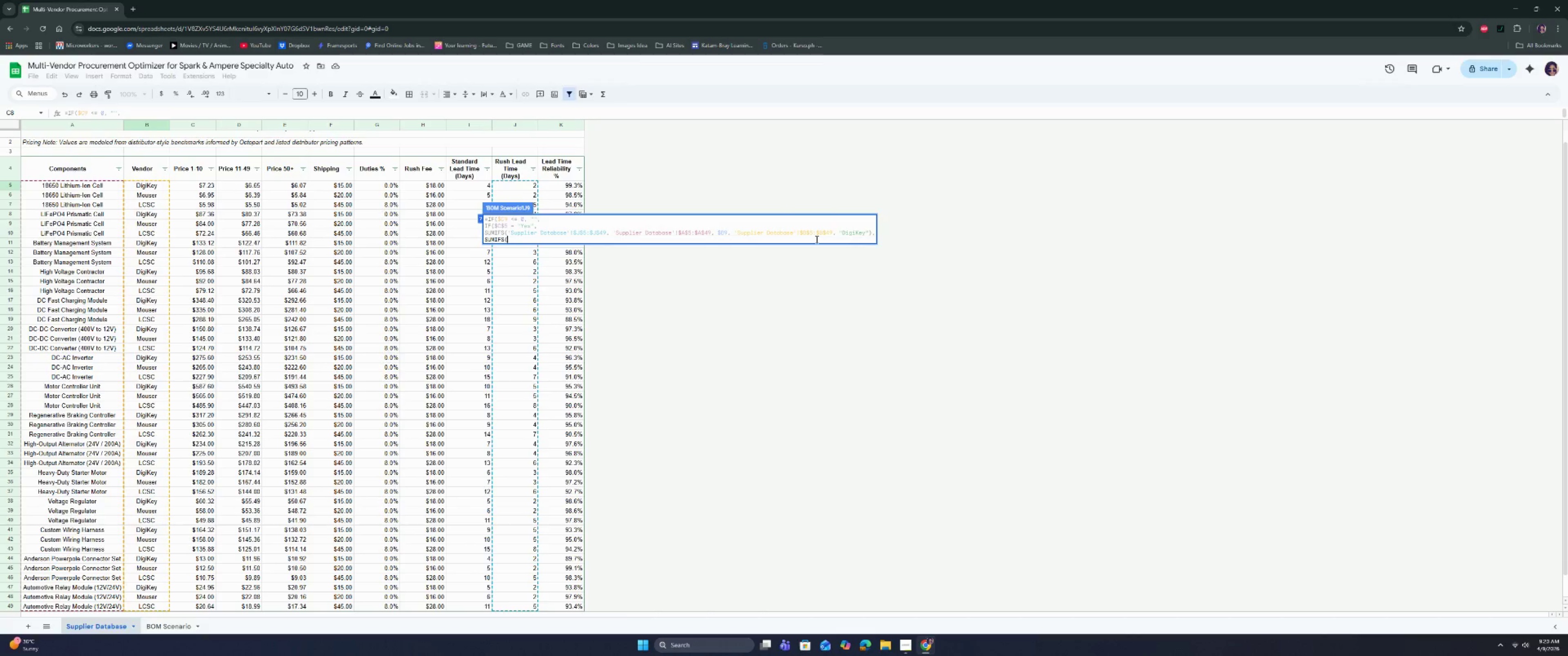 
key(Enter)
 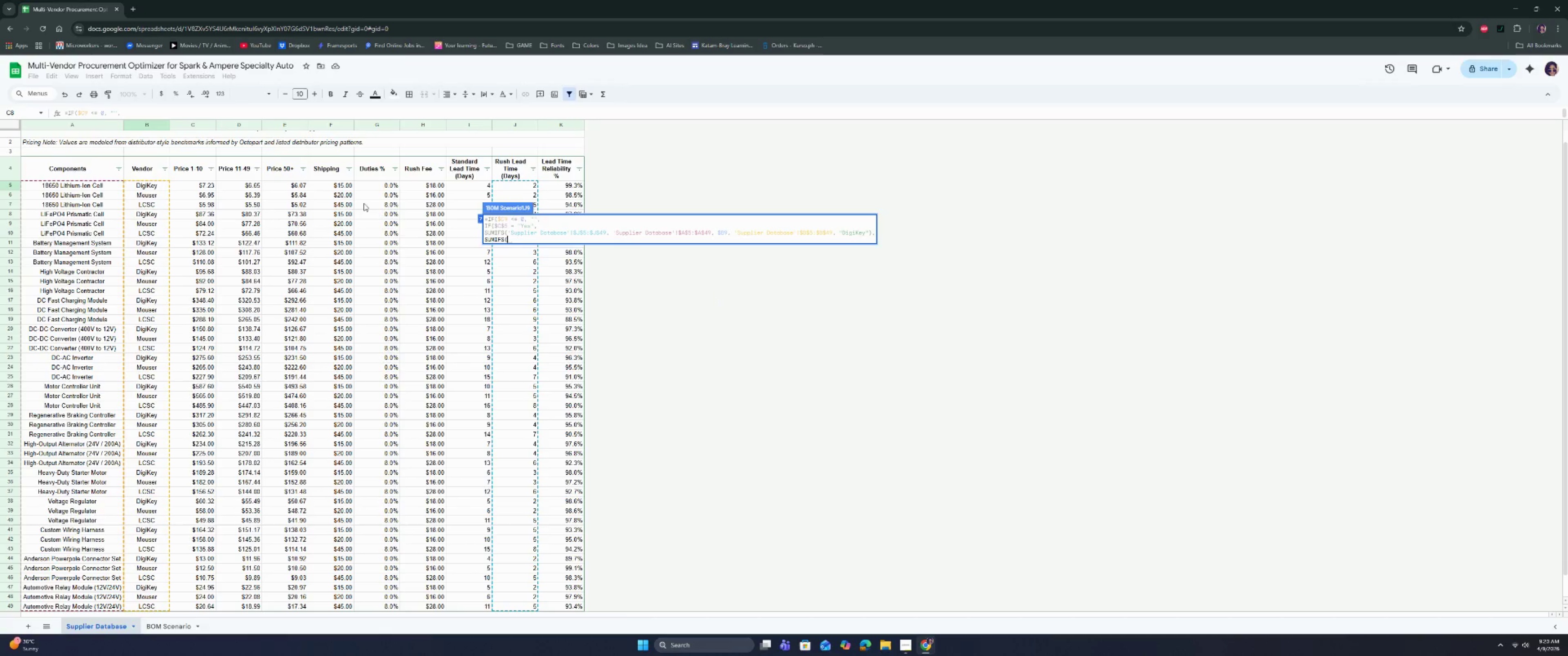 
left_click([458, 183])
 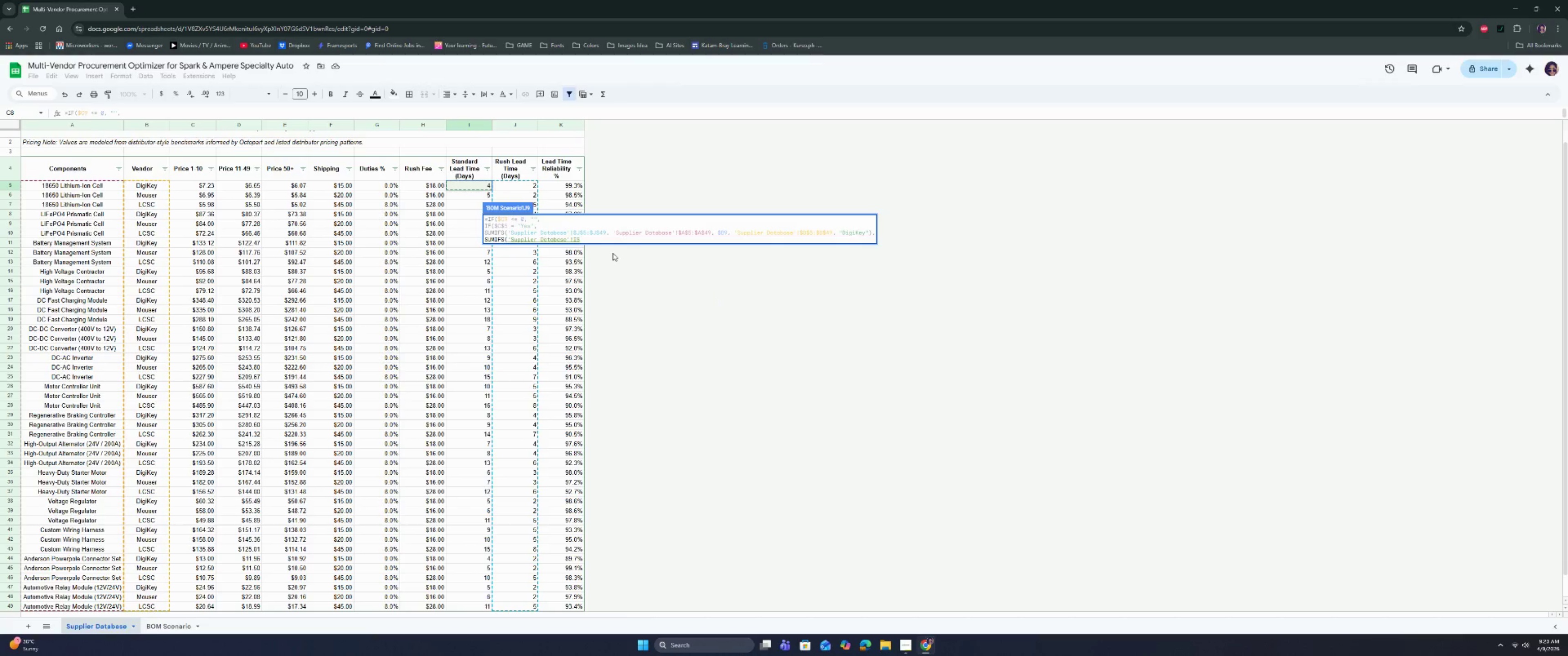 
type(:i)
key(Backspace)
type(I49)
 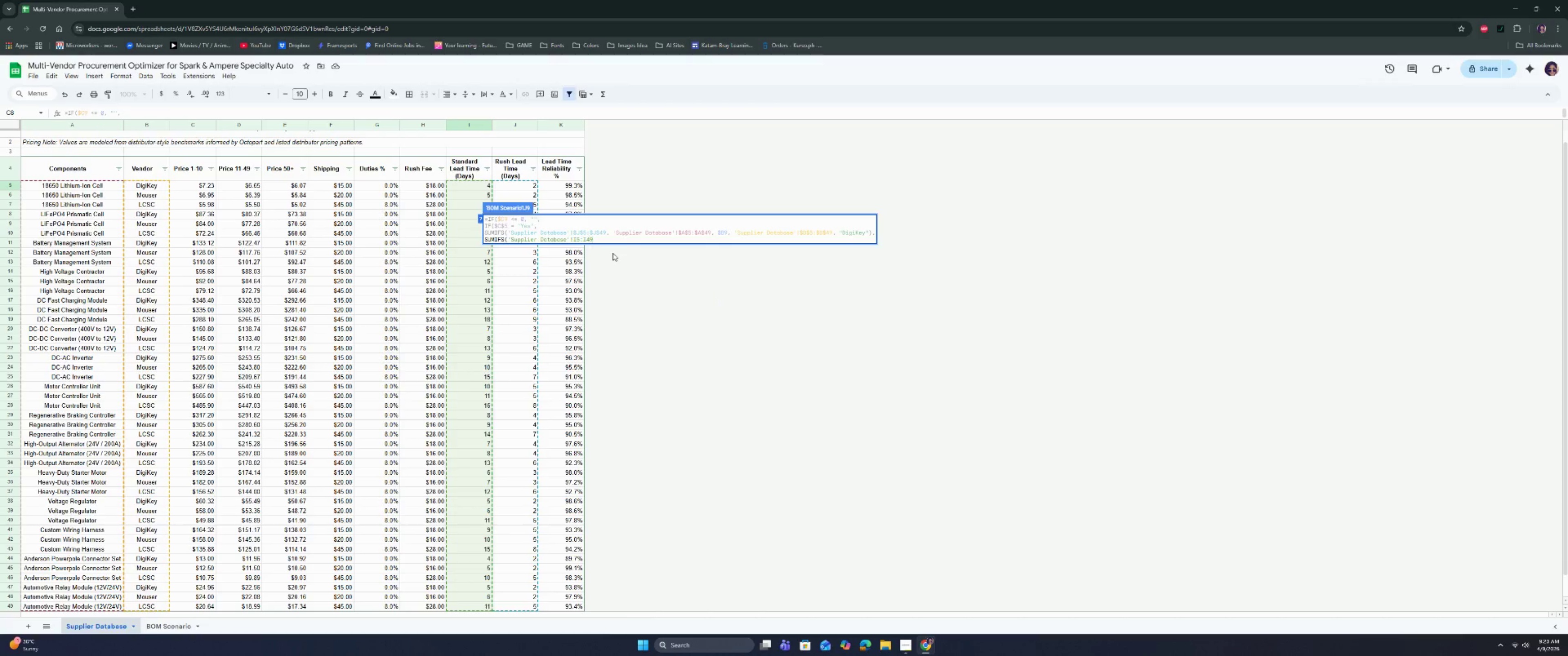 
key(ArrowLeft)
 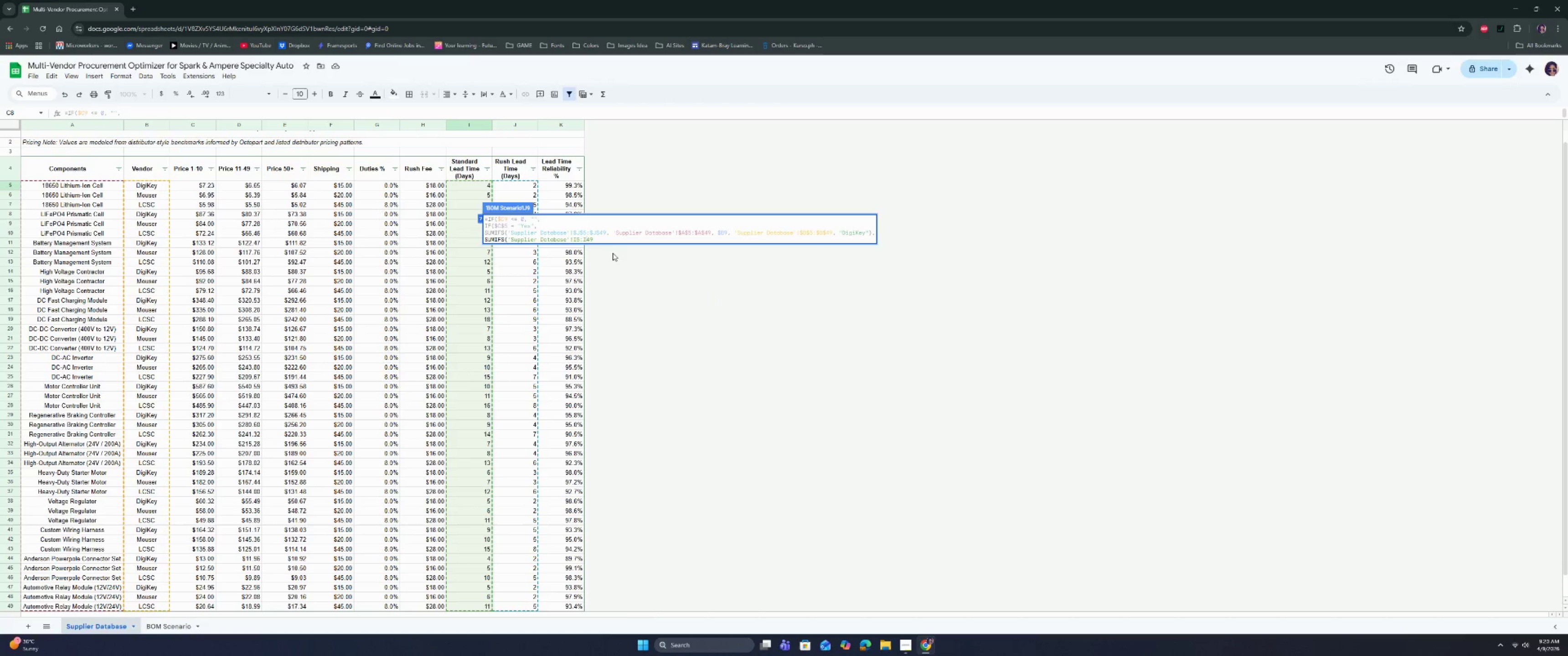 
key(ArrowLeft)
 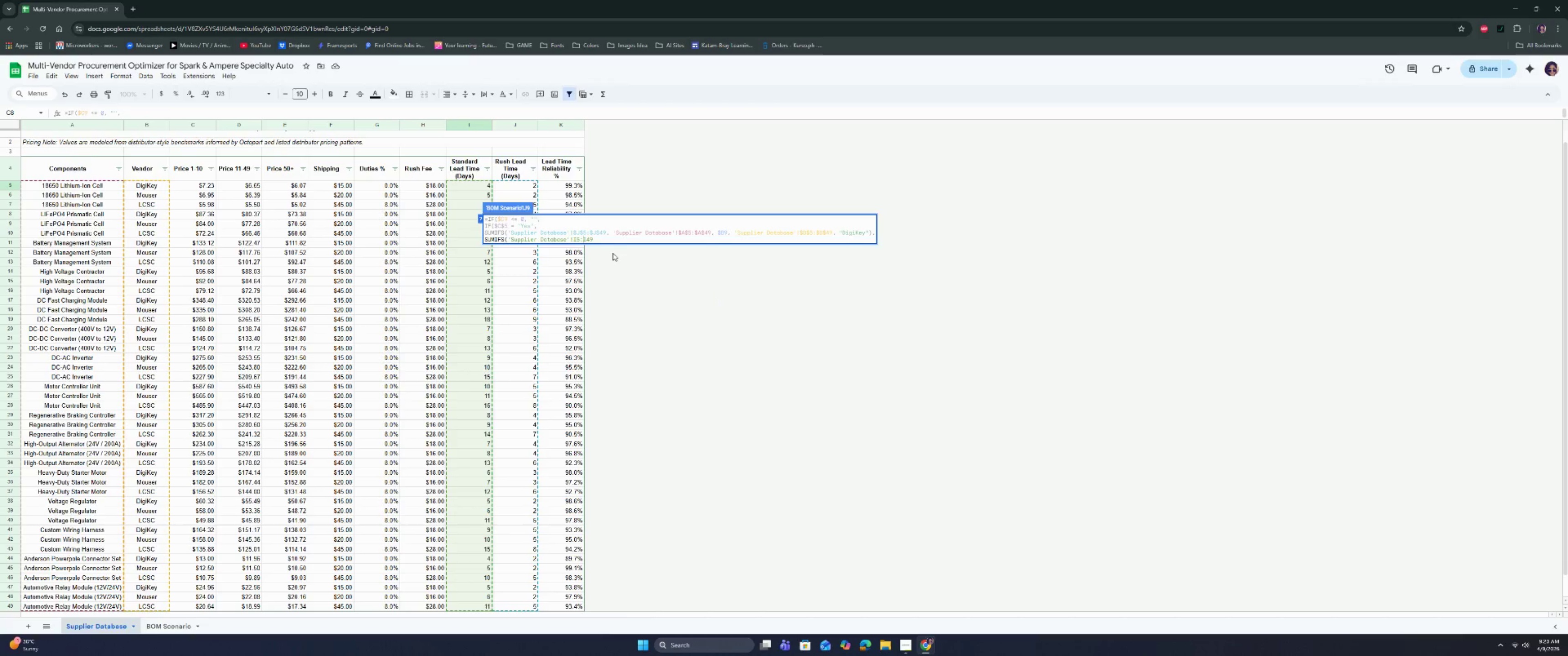 
key(ArrowLeft)
 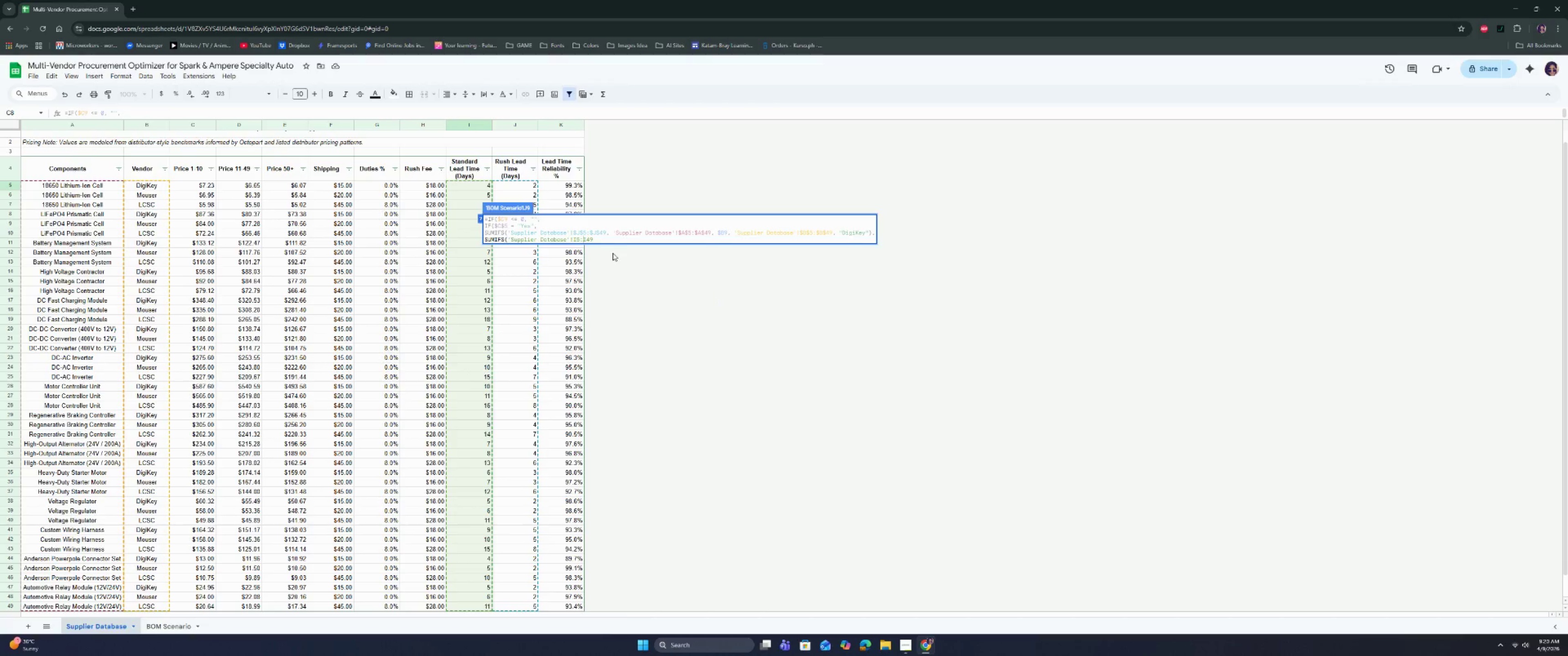 
key(ArrowLeft)
 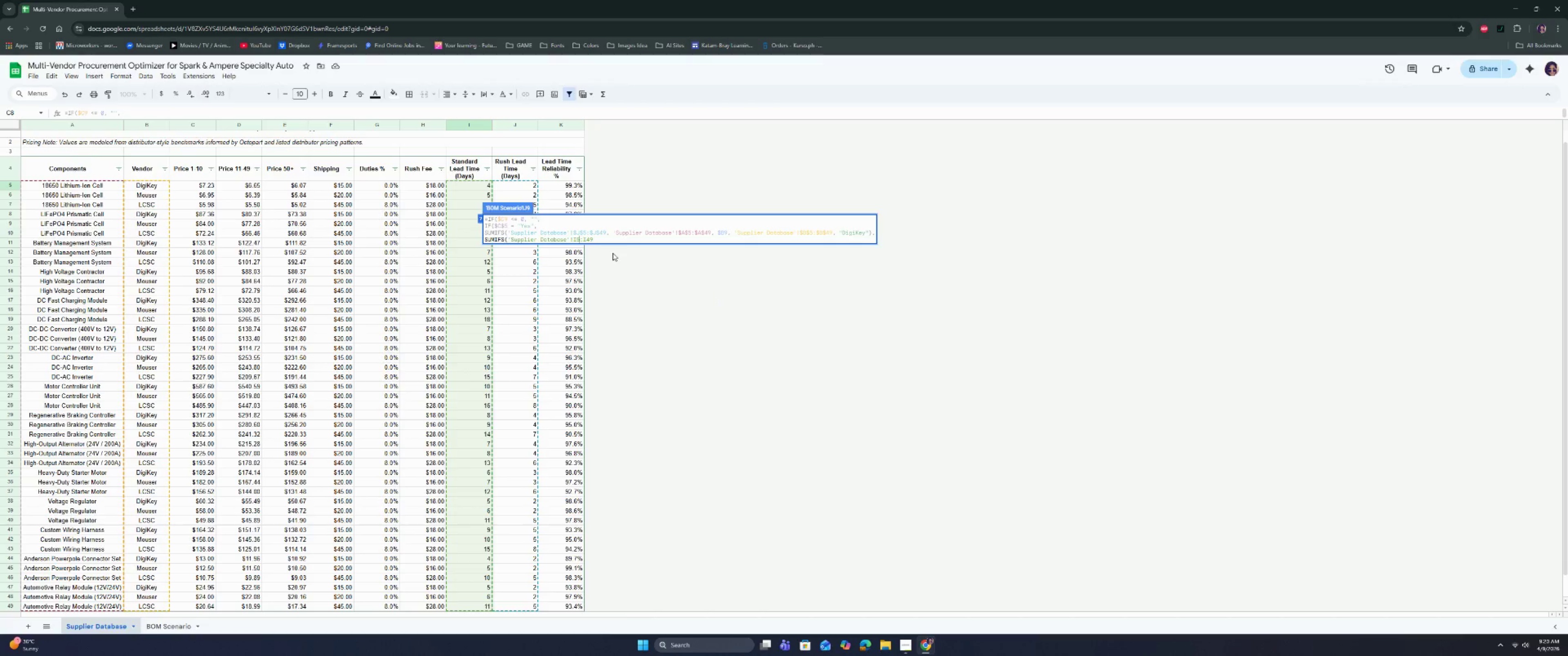 
key(ArrowLeft)
 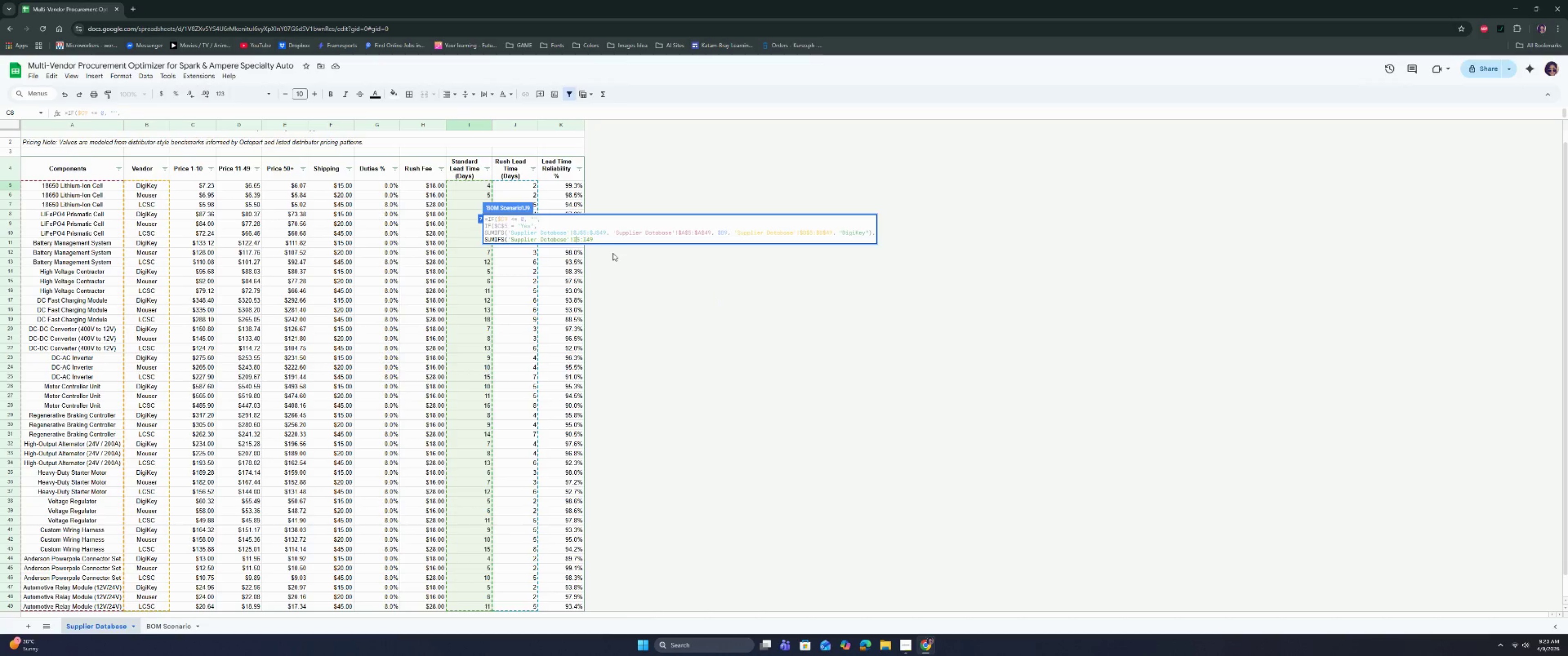 
key(ArrowLeft)
 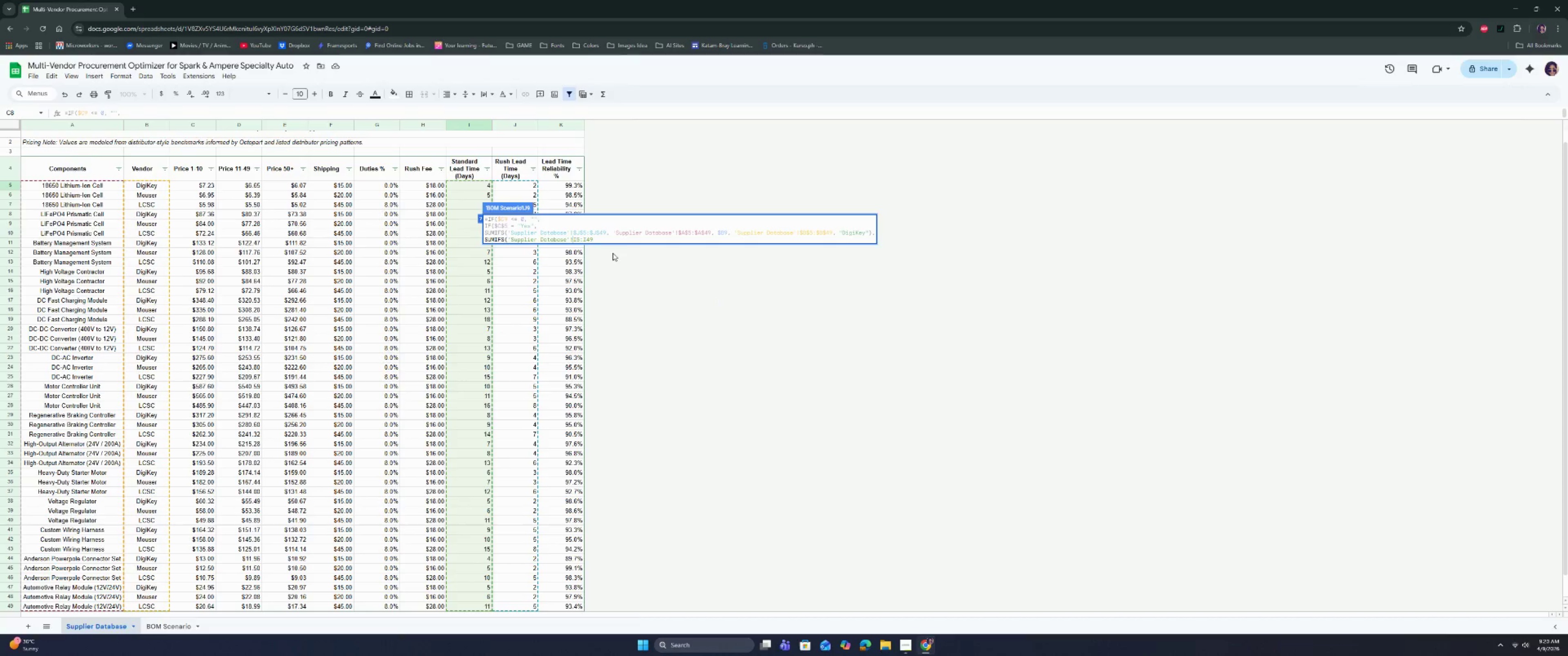 
key(Shift+ShiftRight)
 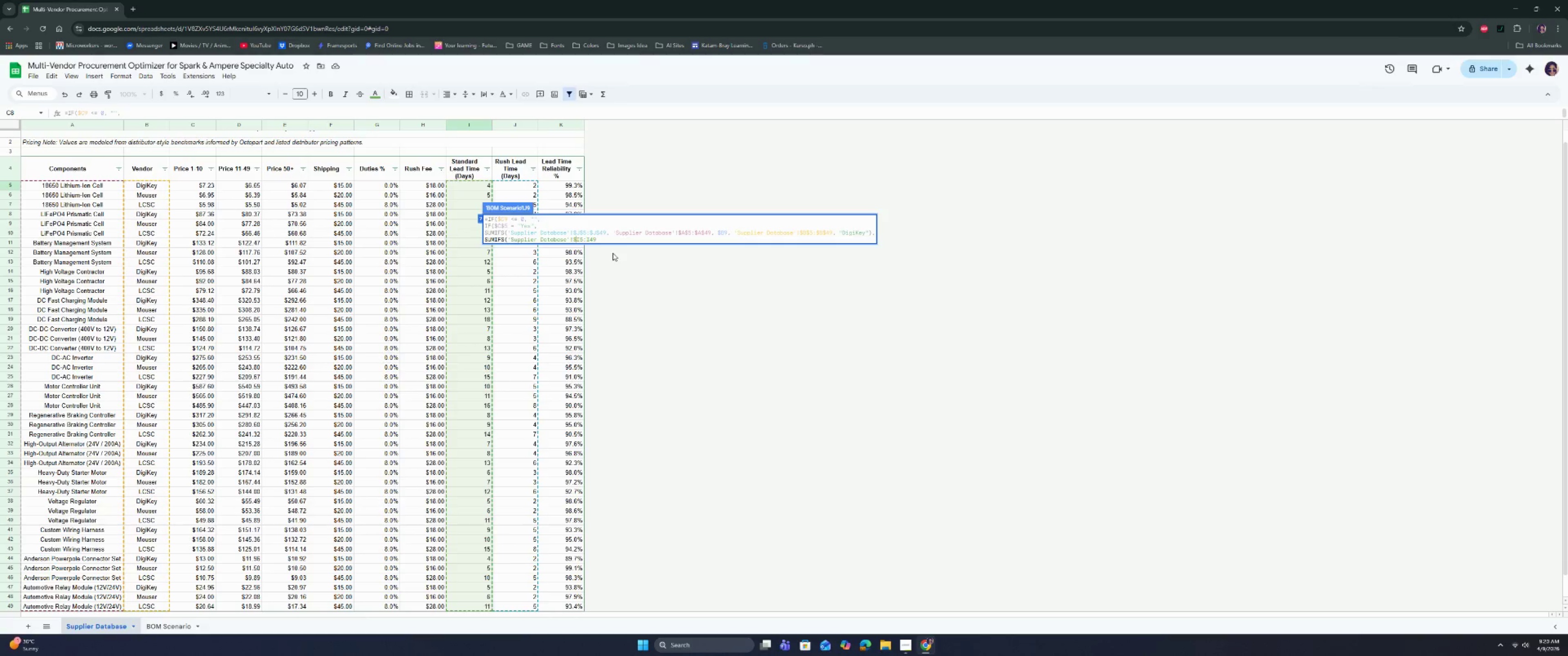 
key(Shift+4)
 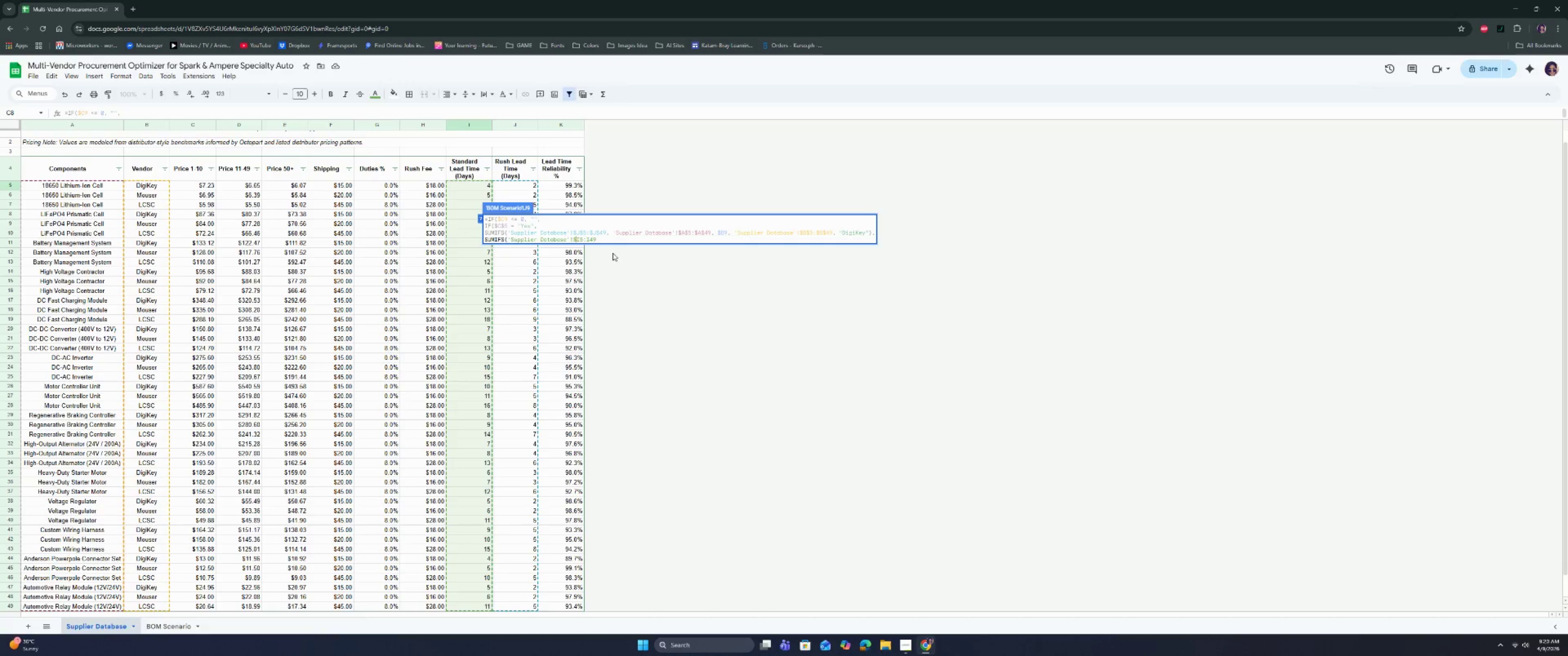 
key(ArrowRight)
 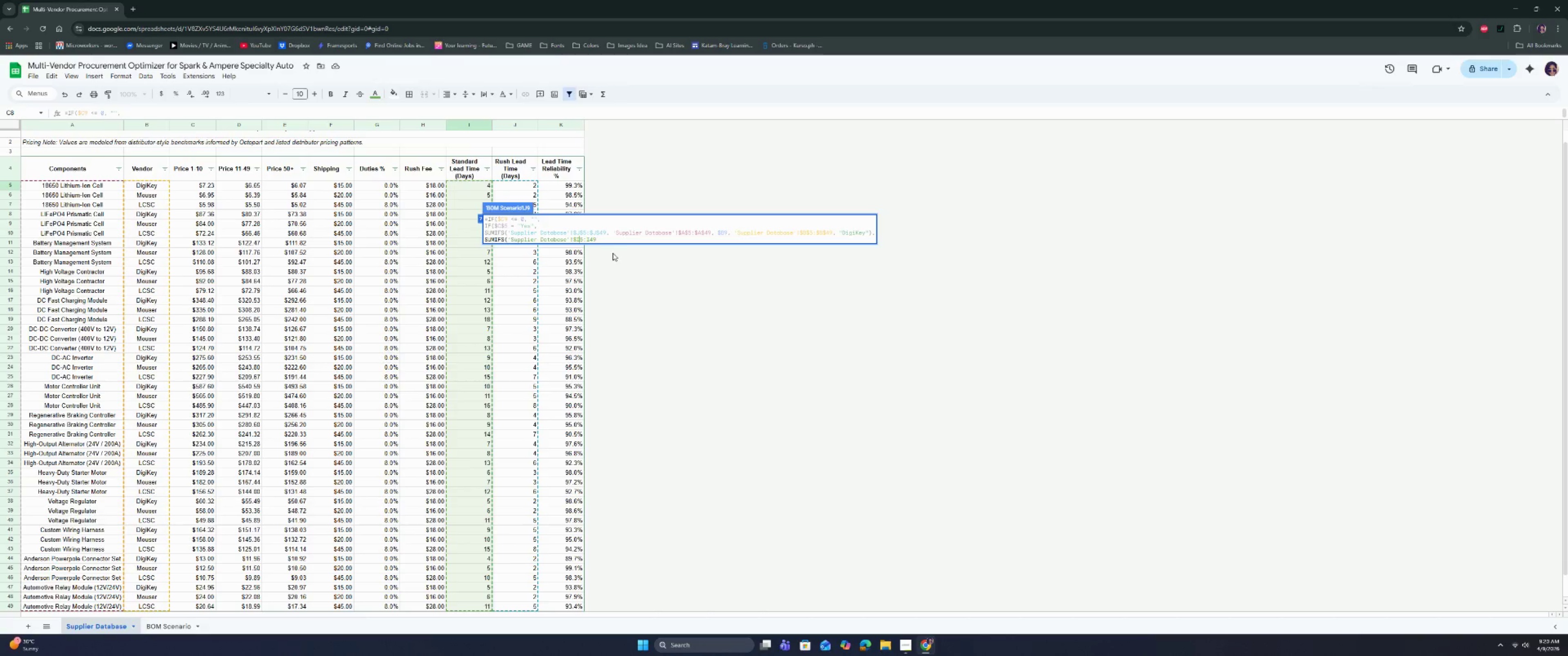 
key(Shift+ShiftRight)
 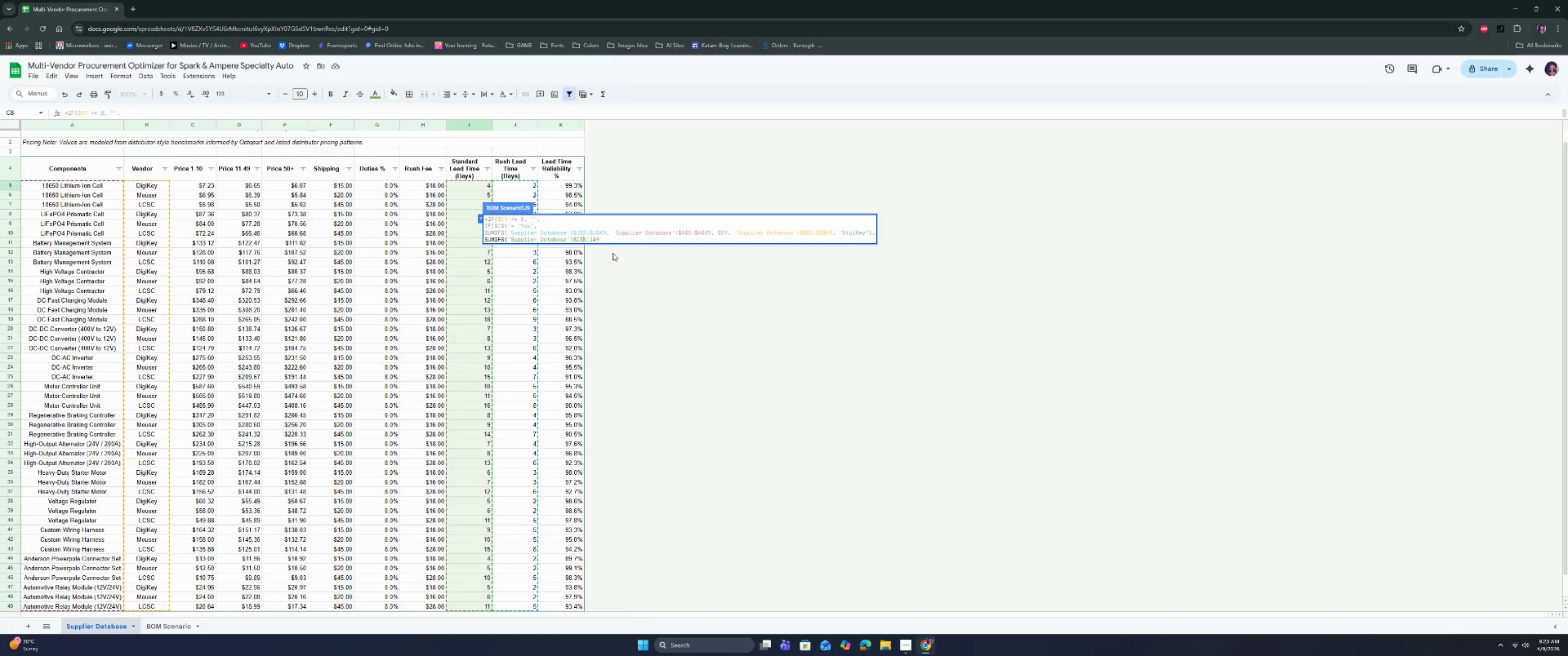 
key(Shift+4)
 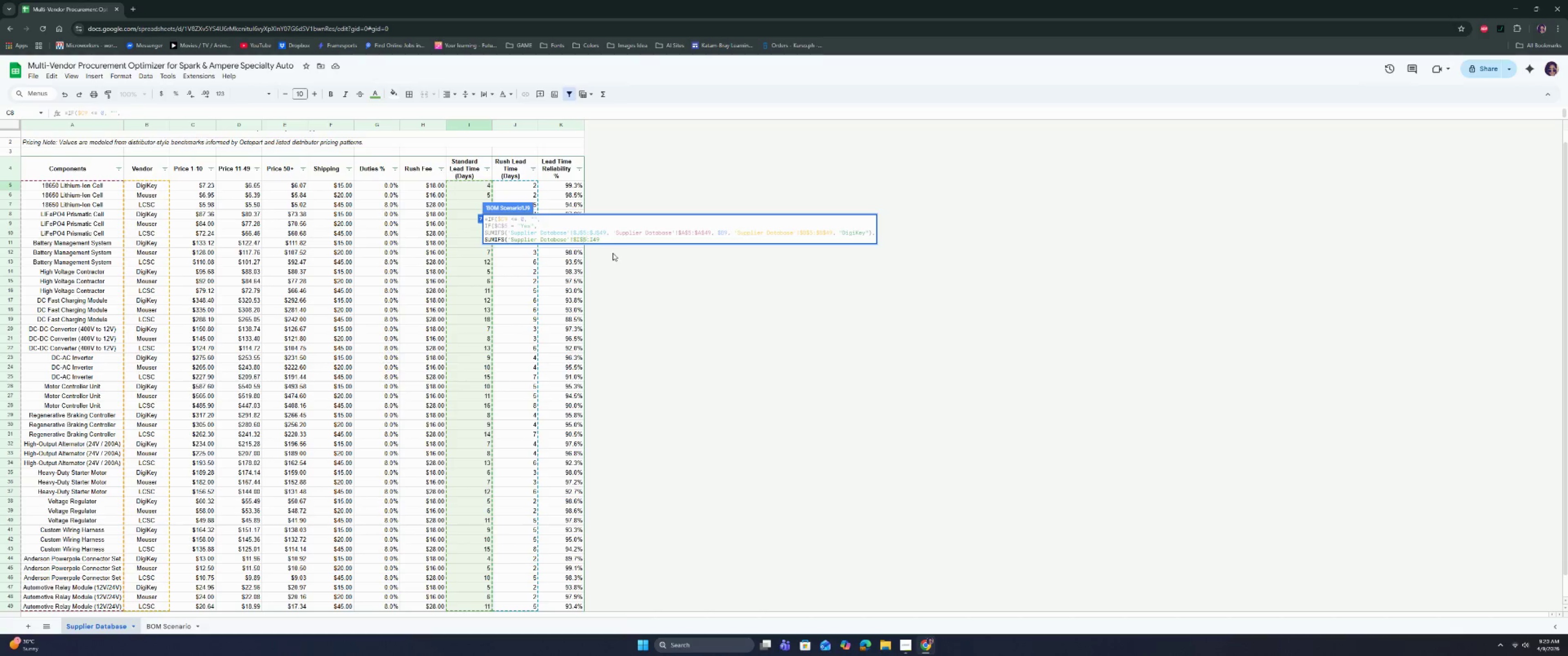 
key(ArrowRight)
 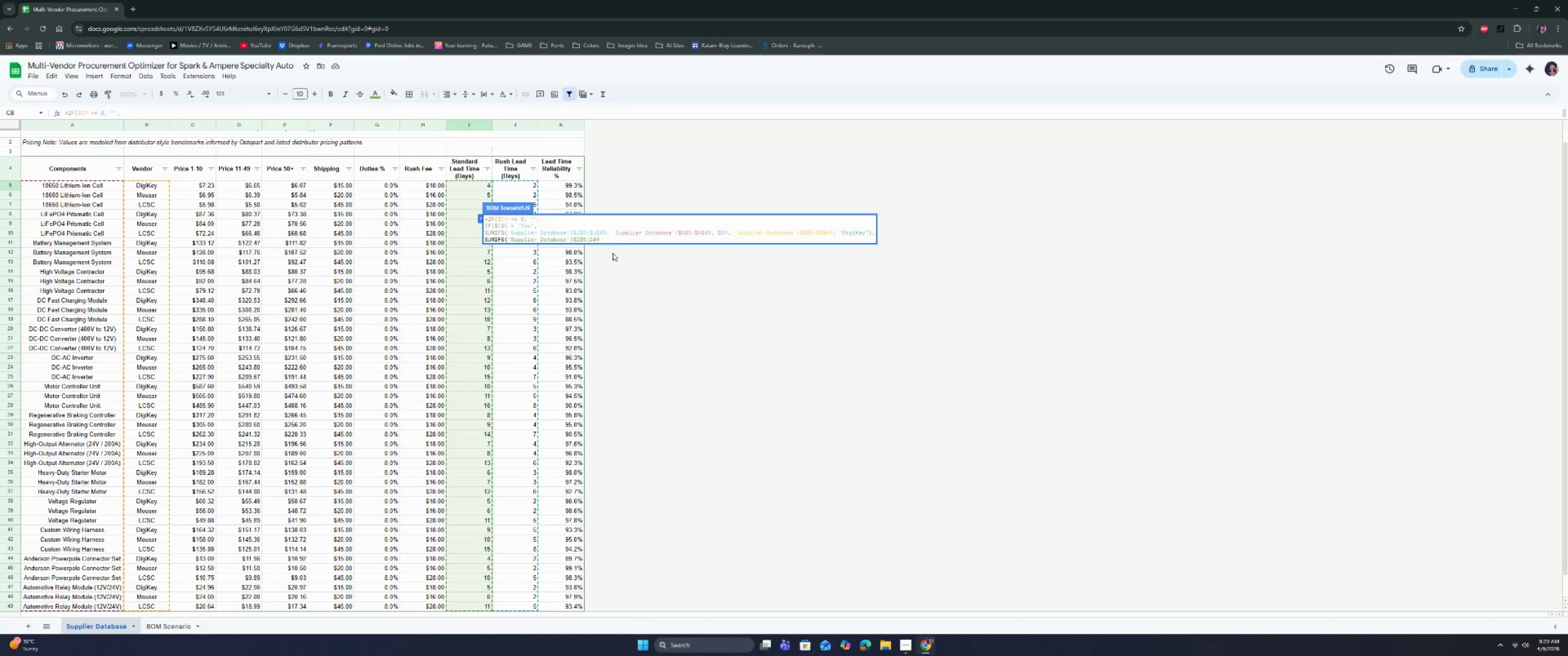 
key(ArrowRight)
 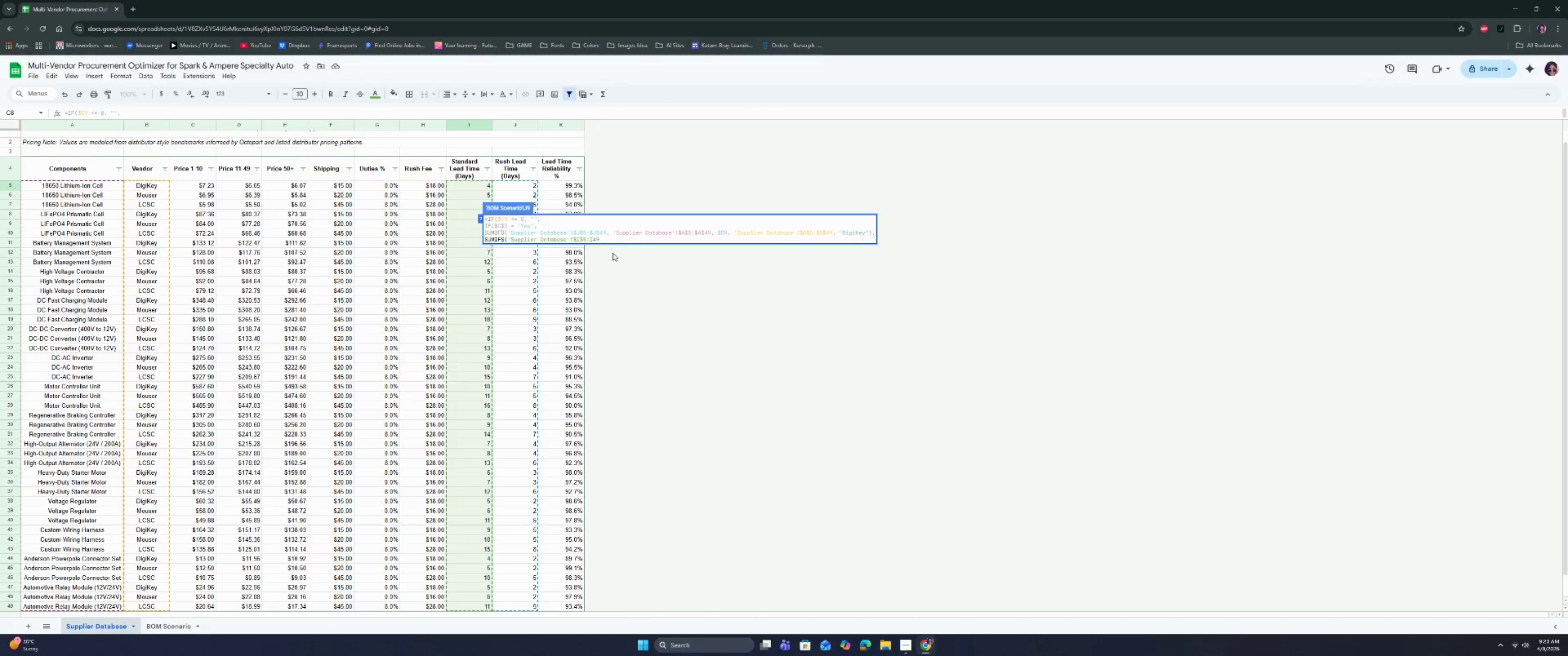 
key(Shift+ShiftRight)
 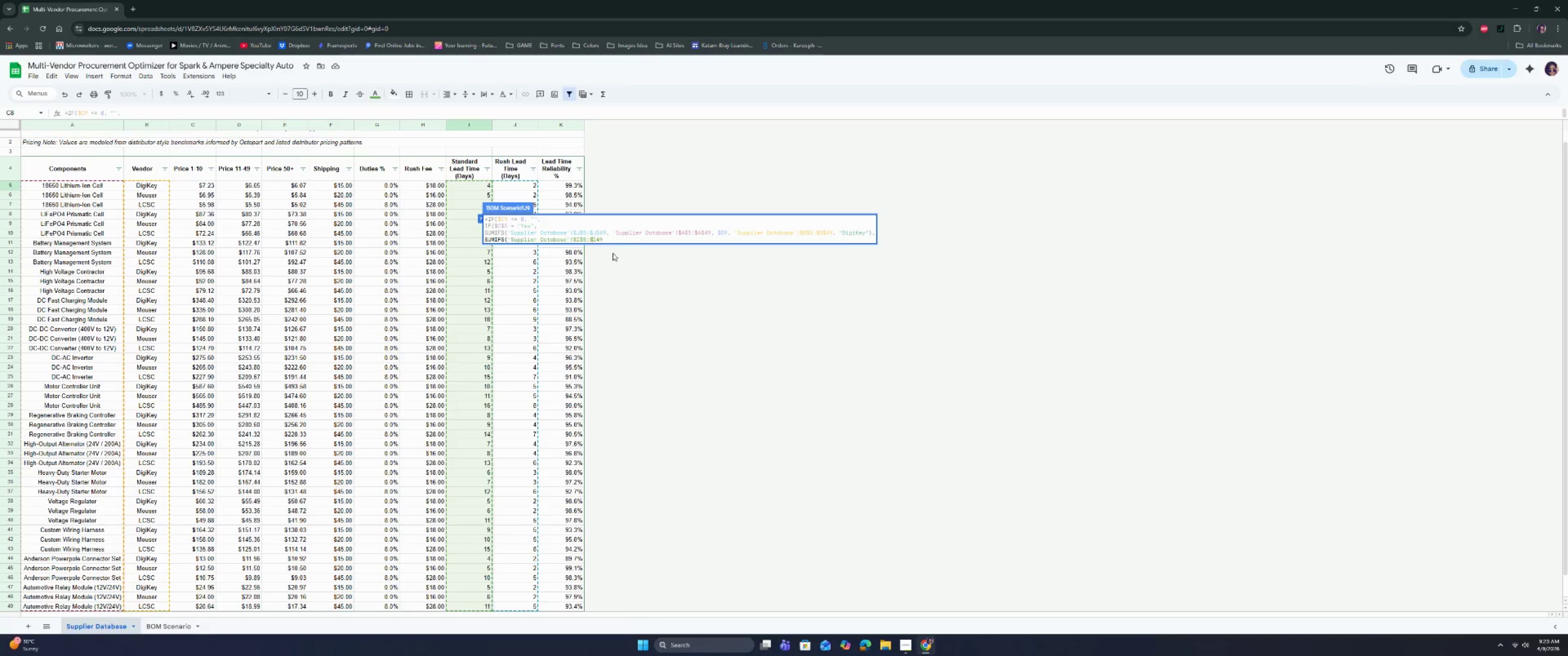 
key(Shift+4)
 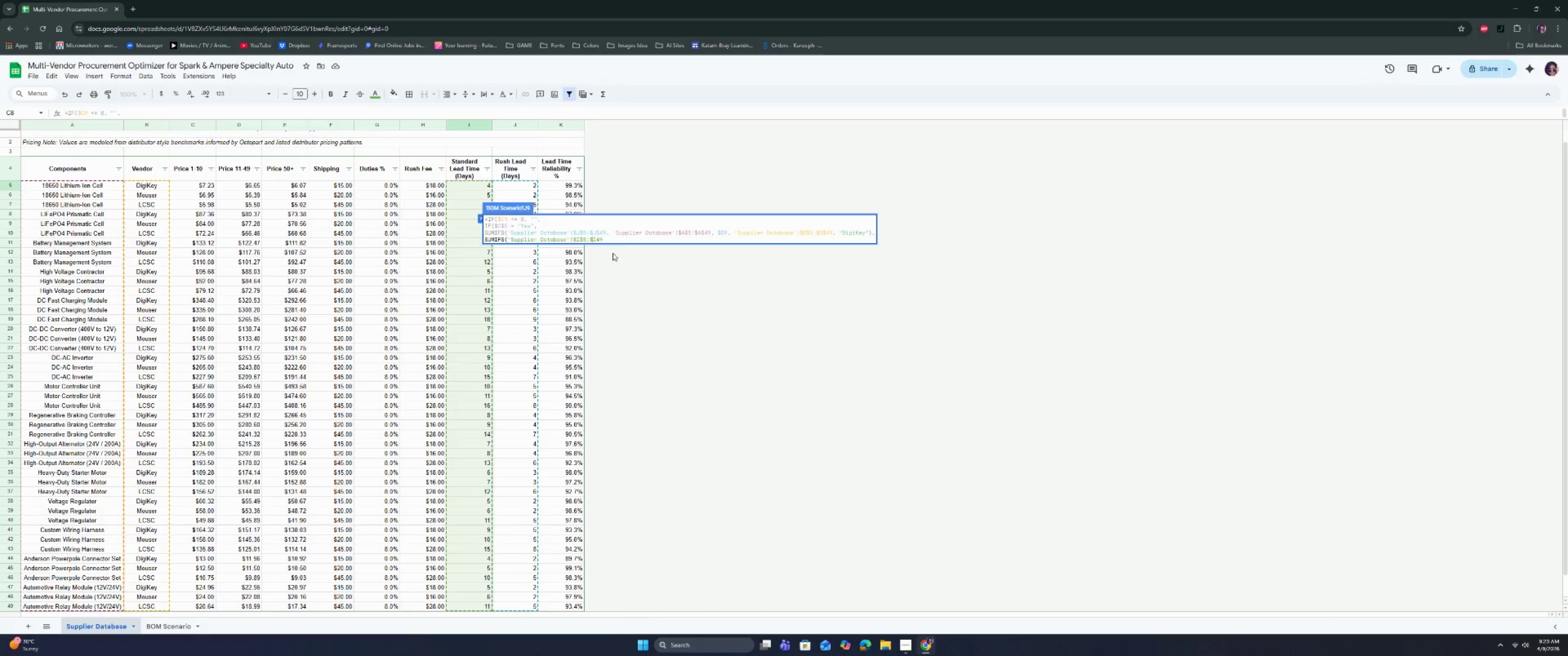 
key(ArrowRight)
 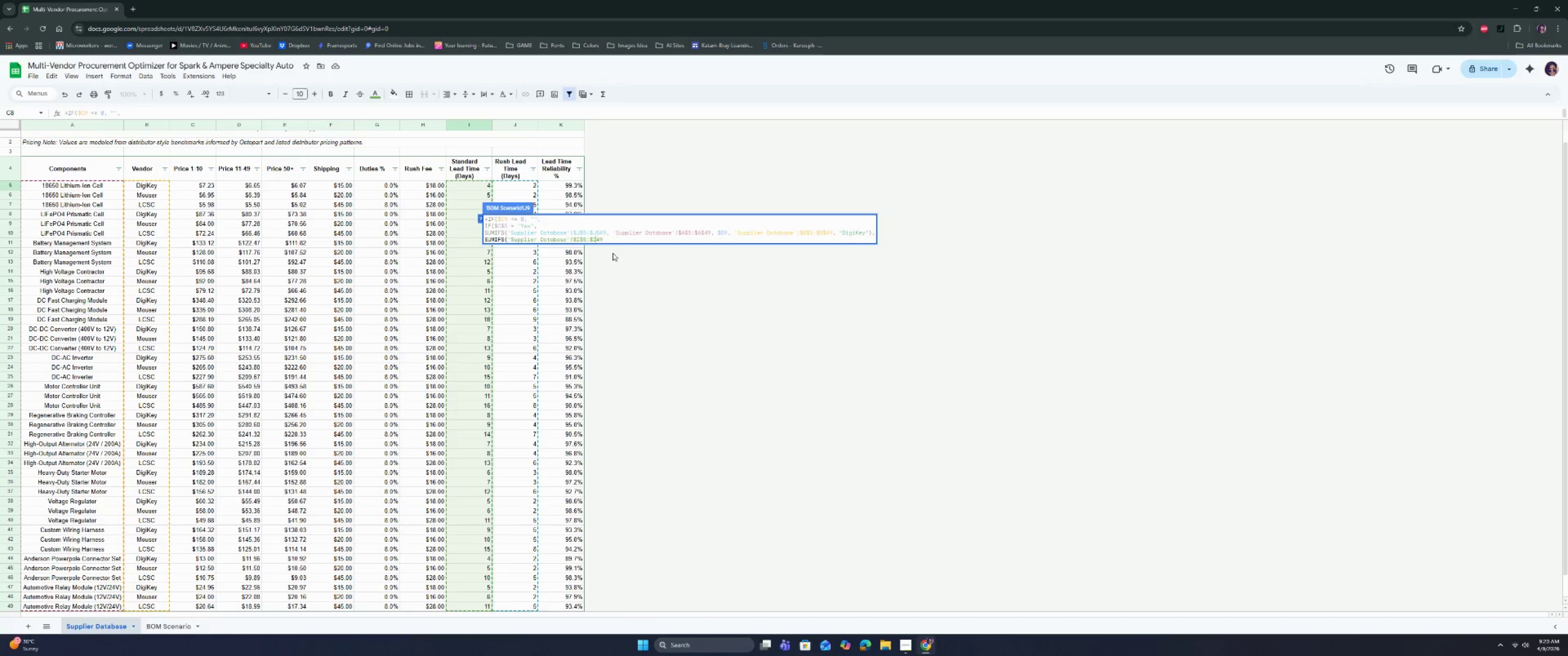 
key(Shift+ShiftRight)
 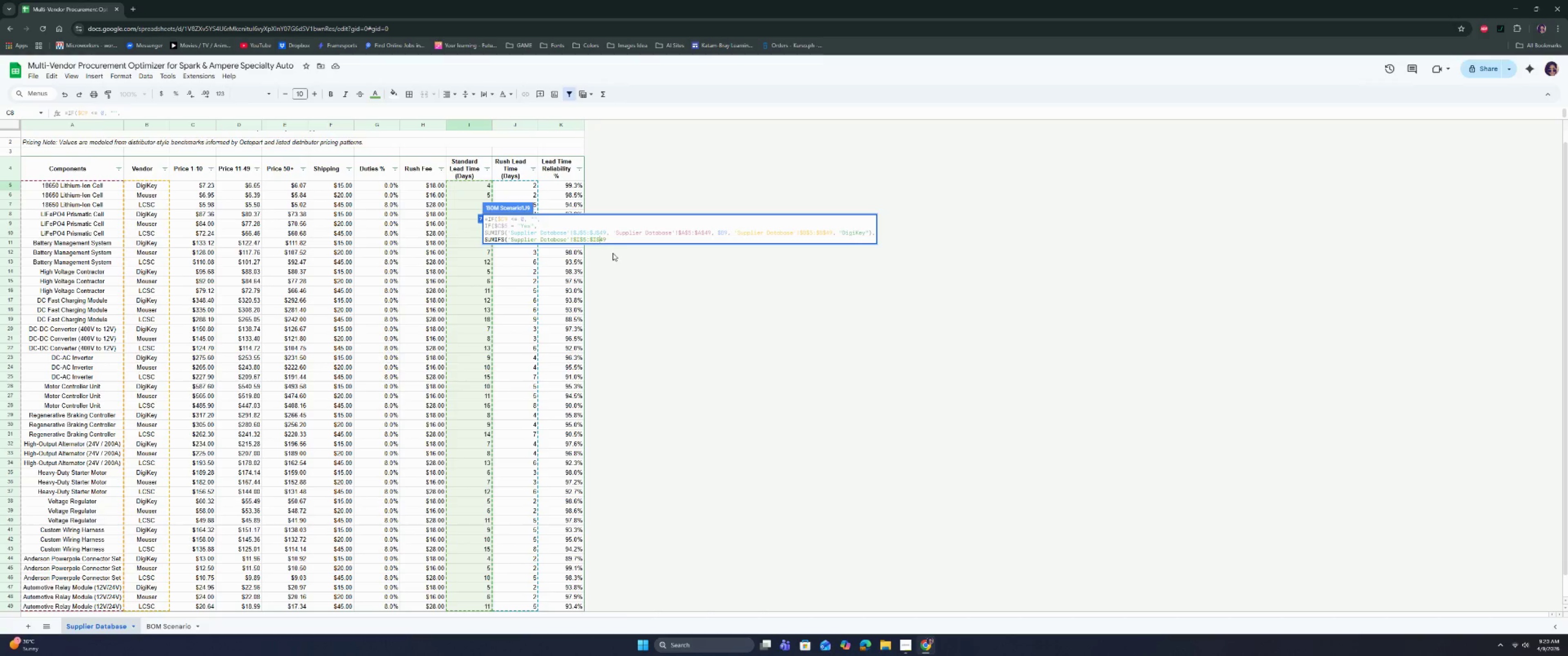 
key(Shift+4)
 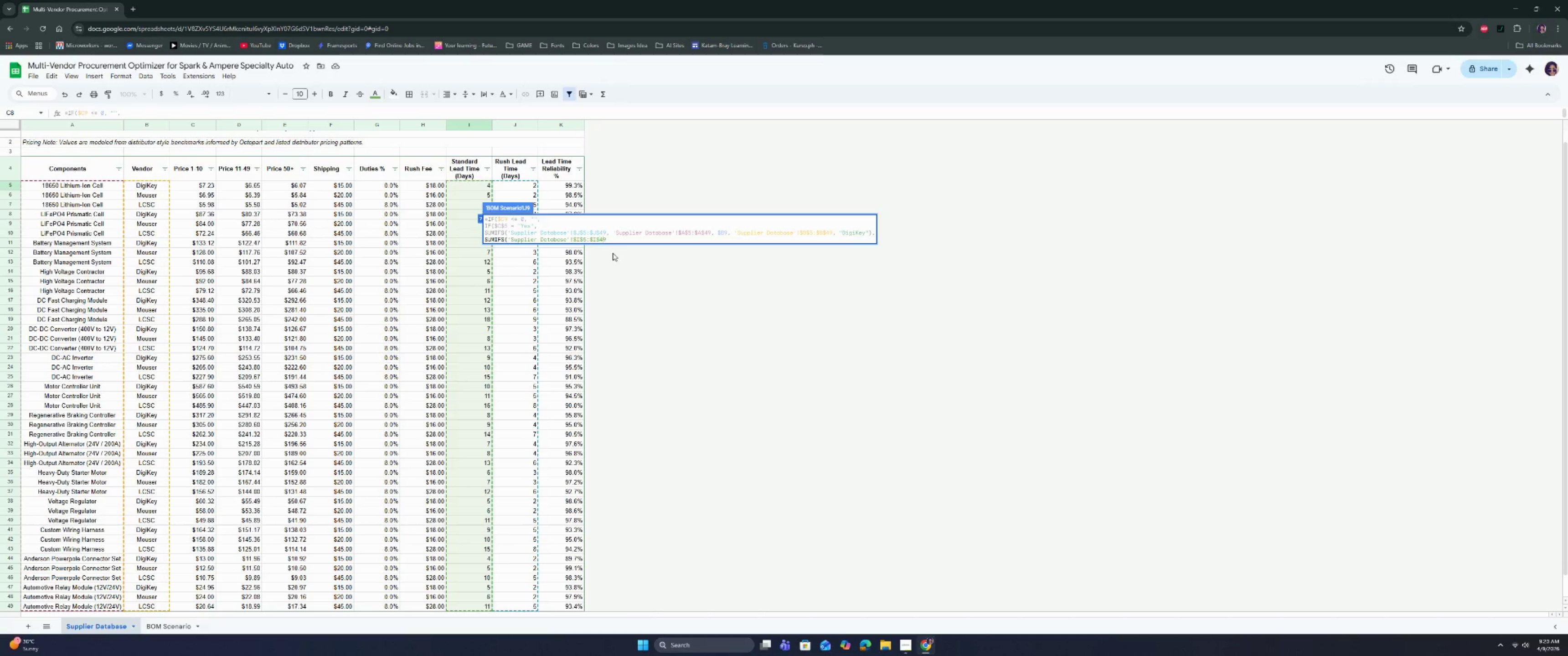 
key(ArrowRight)
 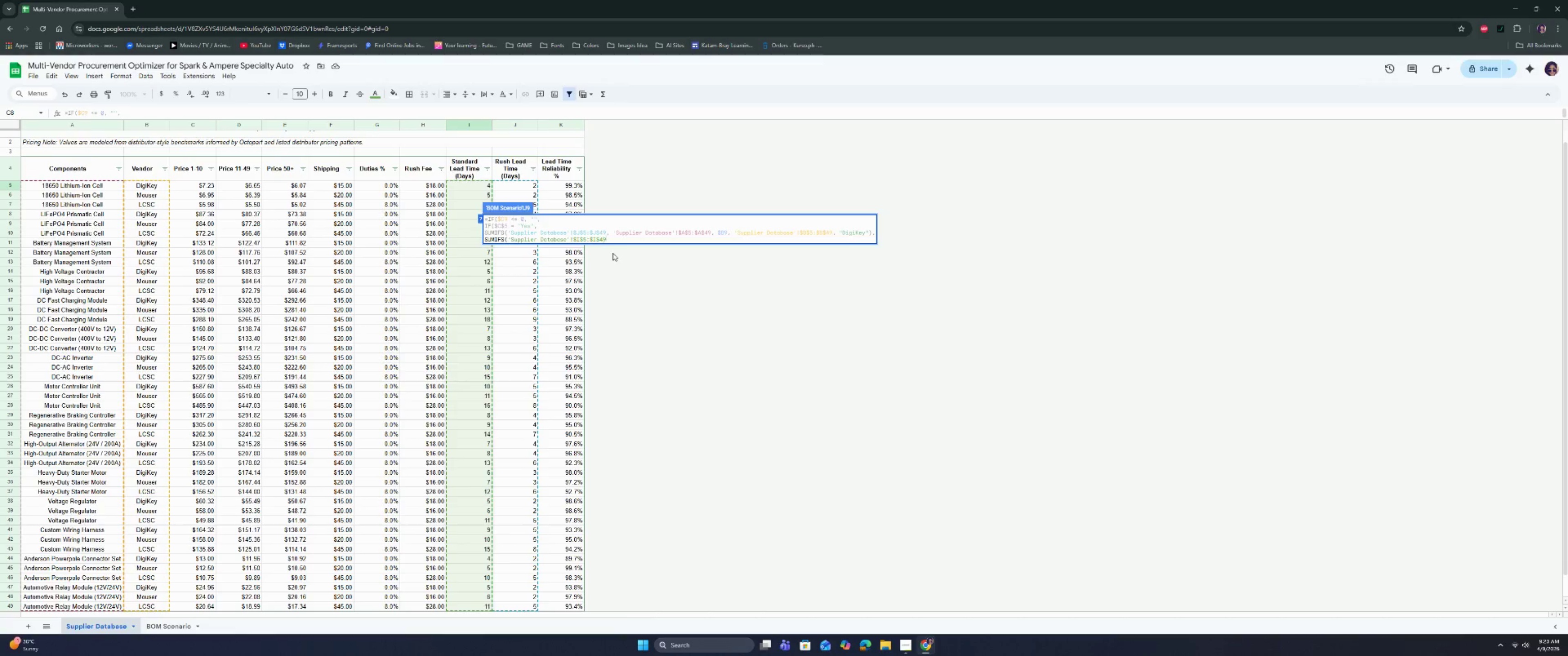 
key(ArrowRight)
 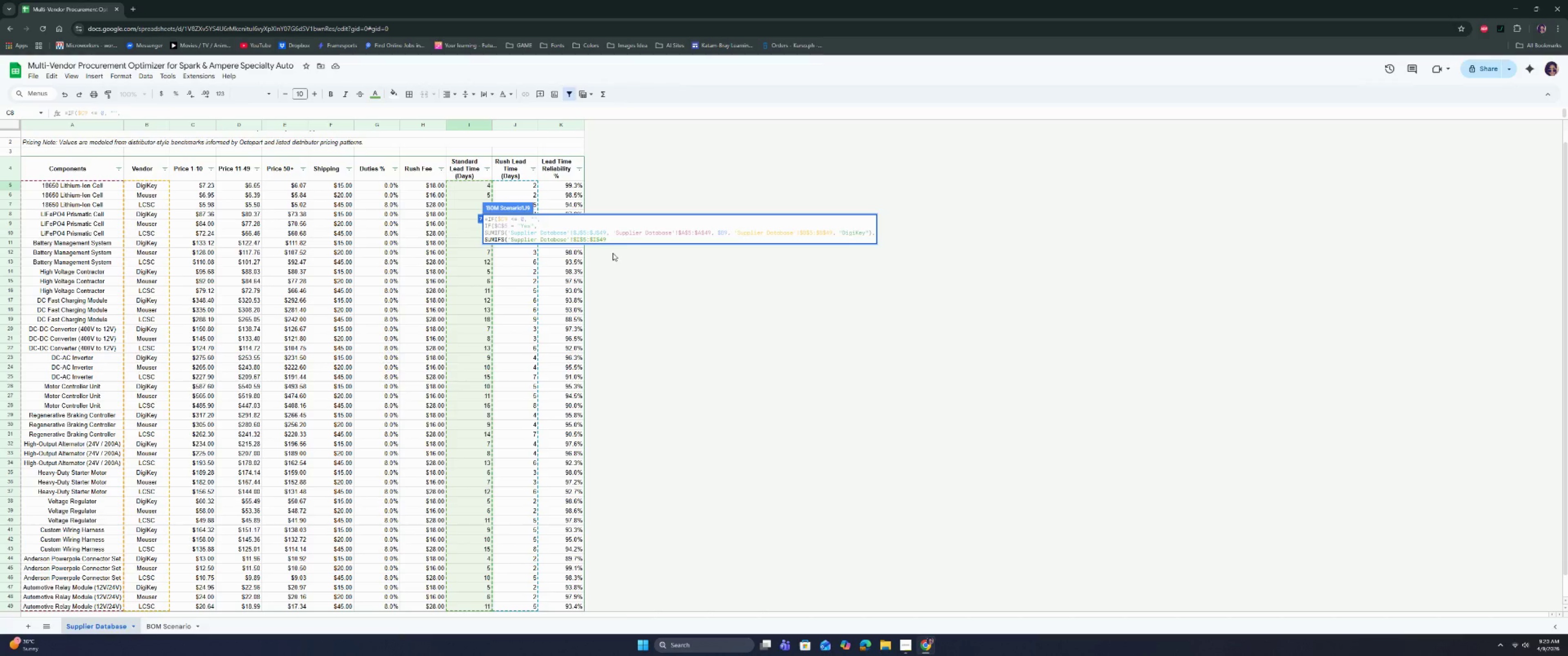 
key(Comma)
 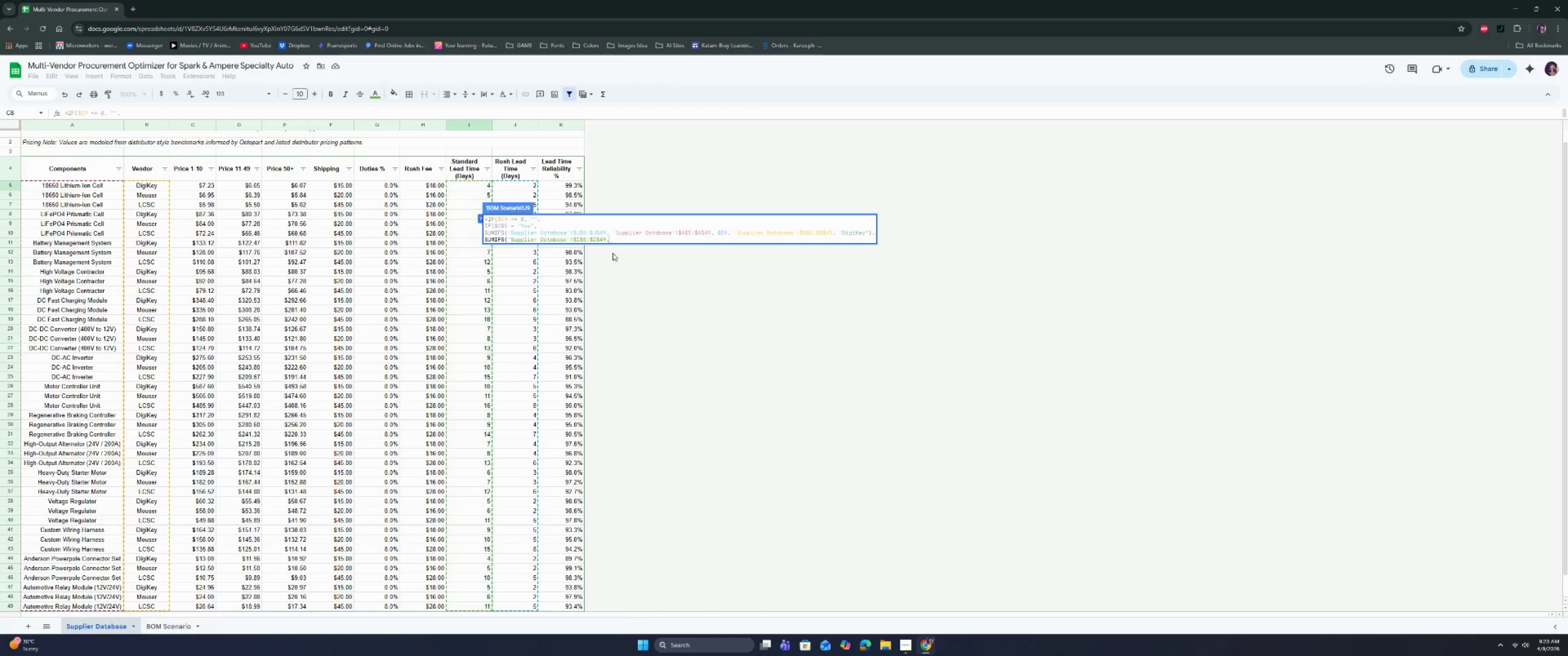 
key(Space)
 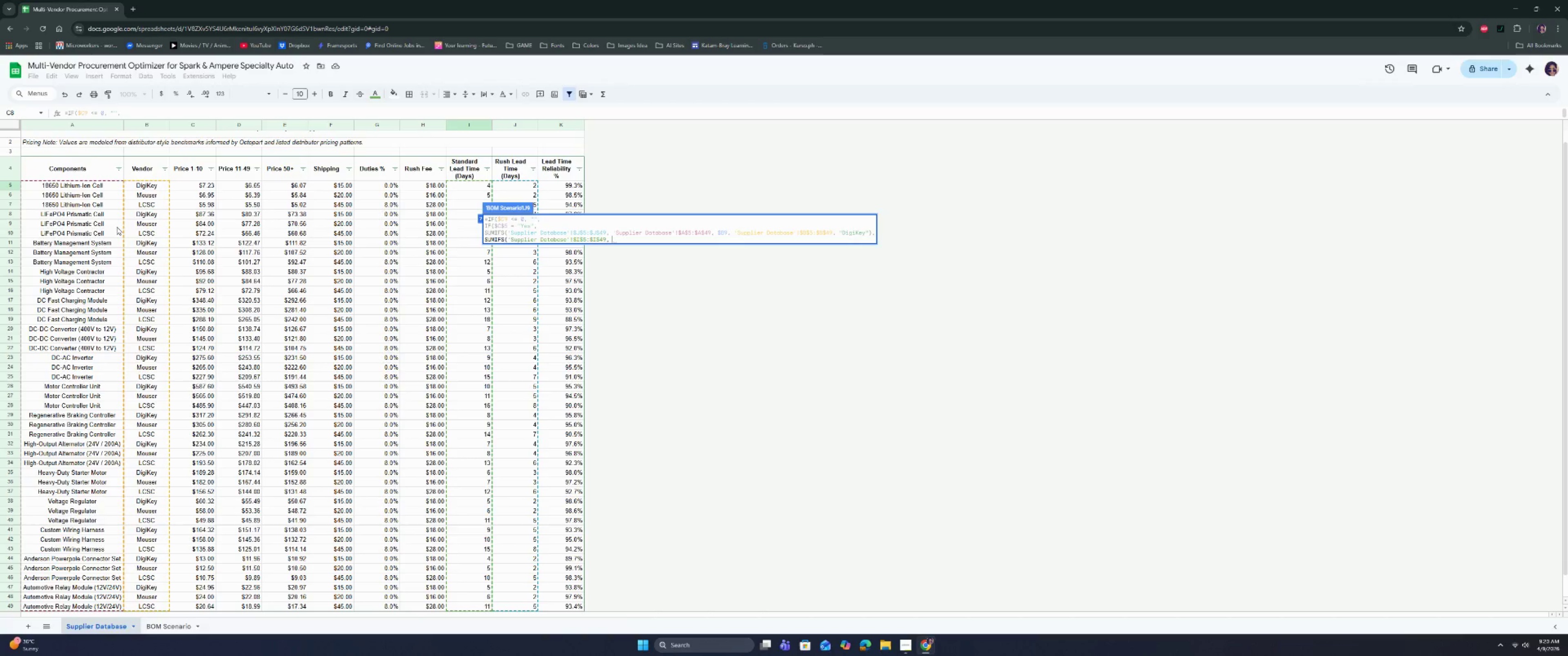 
left_click([84, 187])
 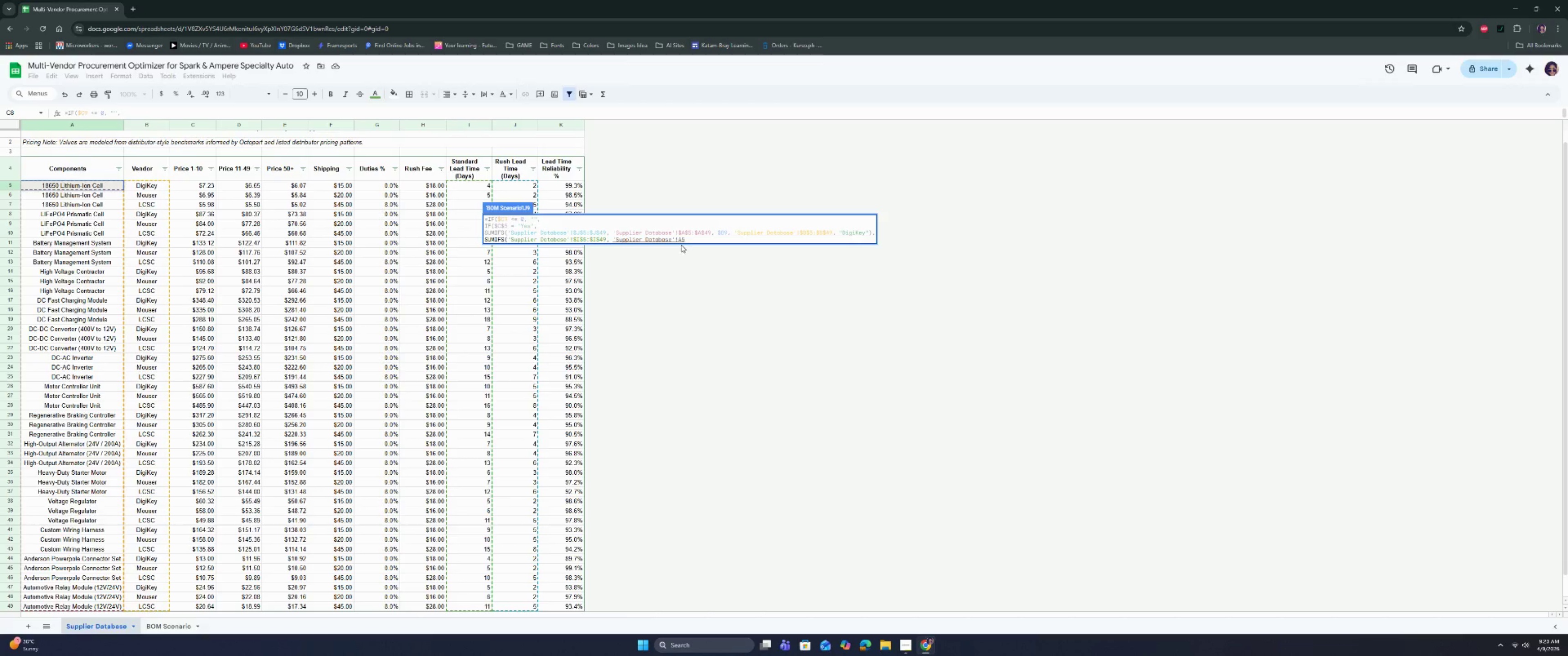 
left_click([680, 240])
 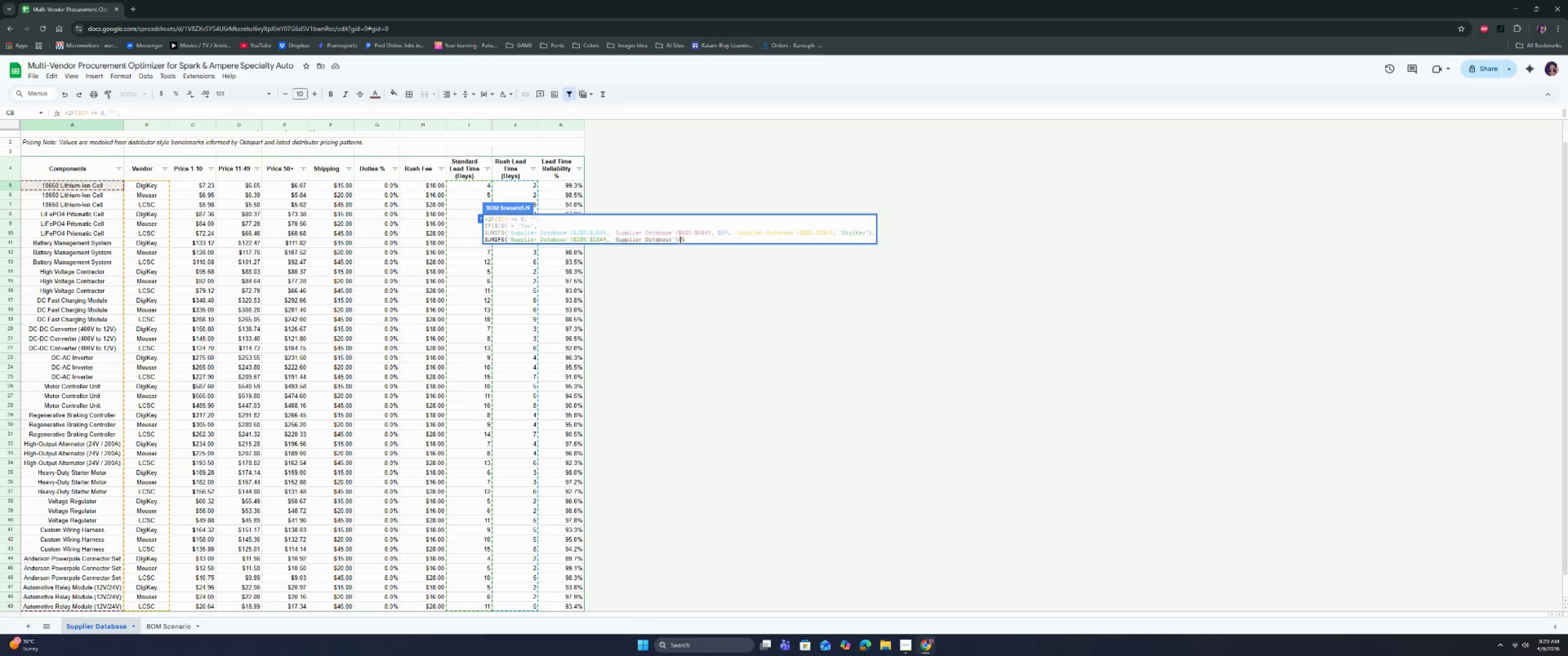 
key(Shift+ShiftRight)
 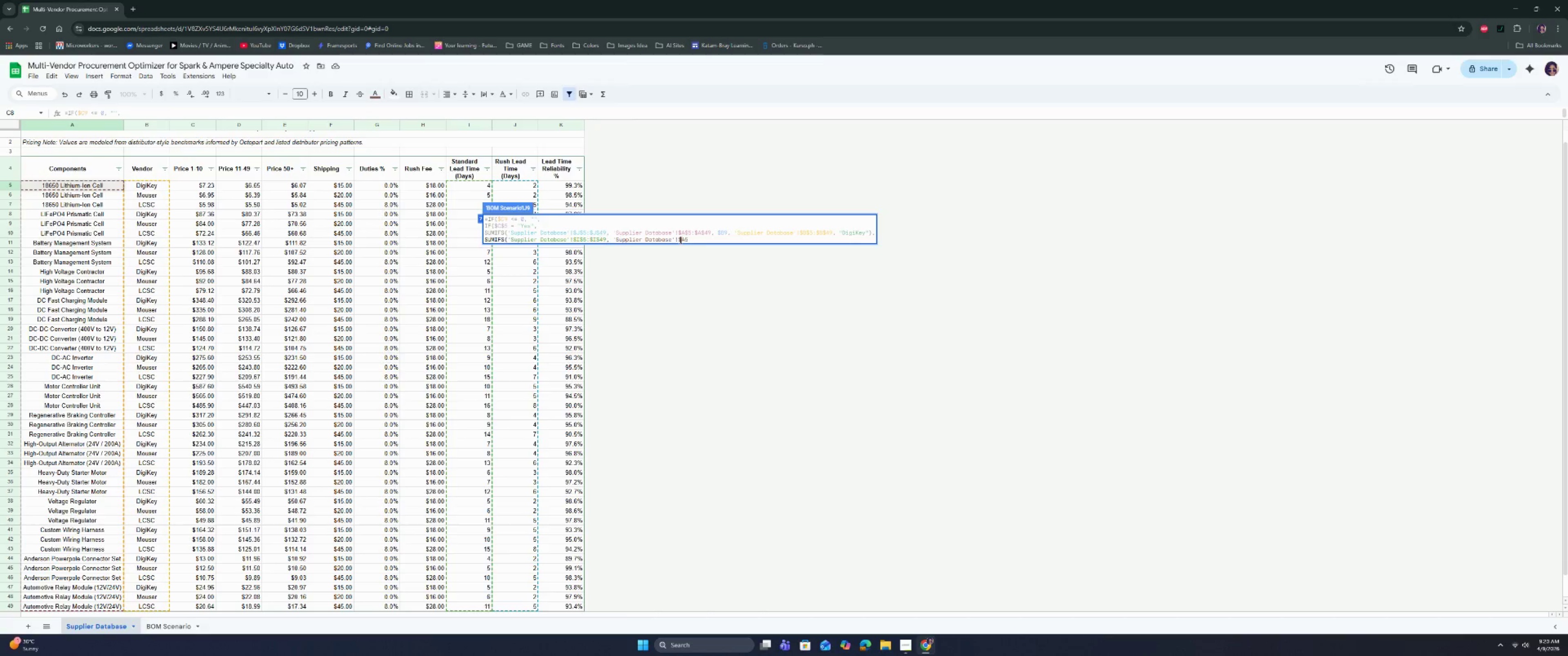 
key(Shift+4)
 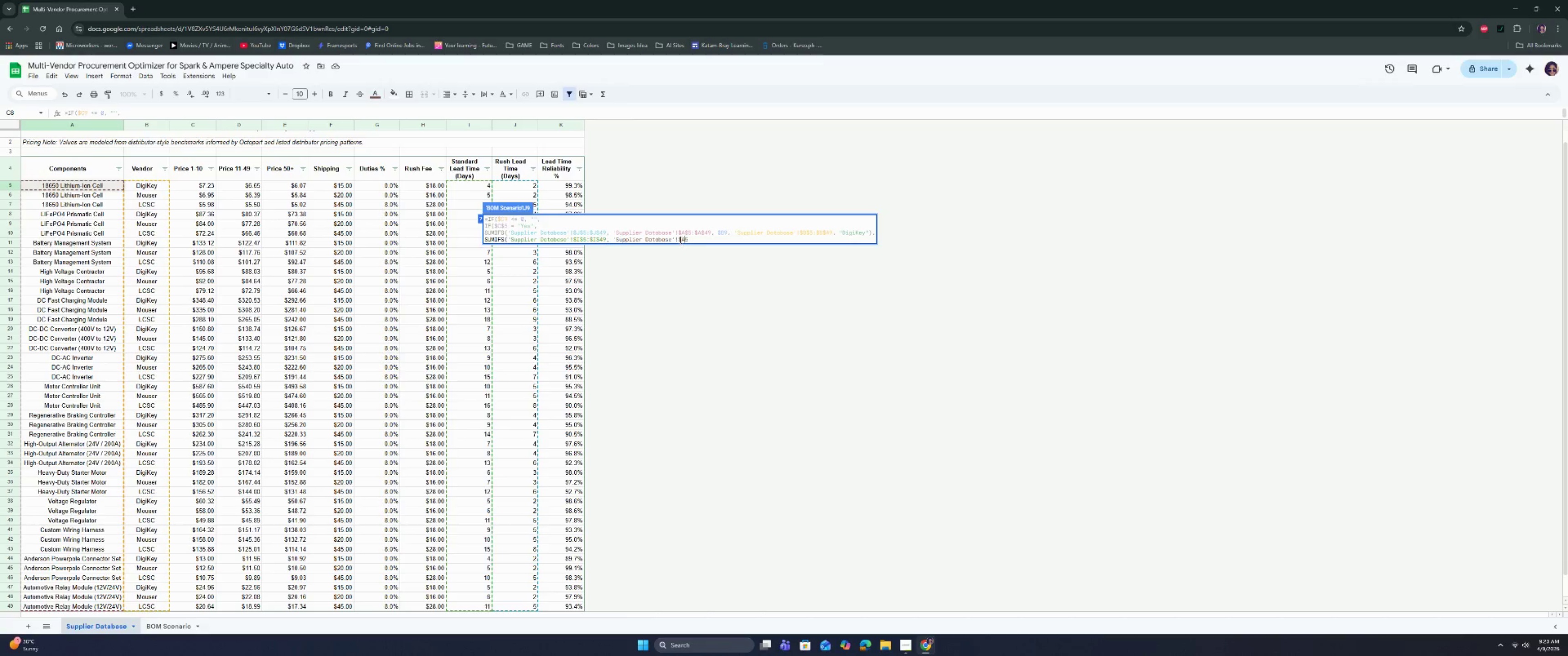 
key(ArrowRight)
 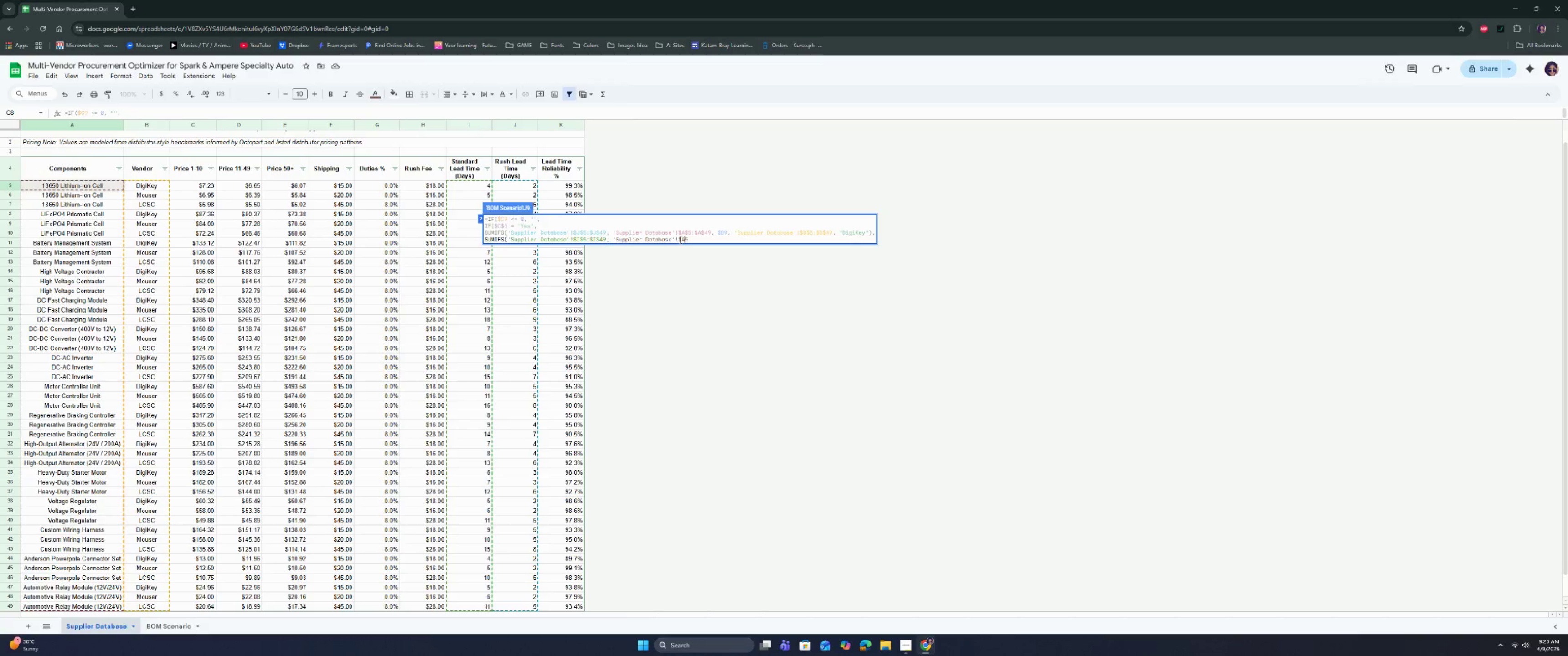 
key(Shift+ShiftRight)
 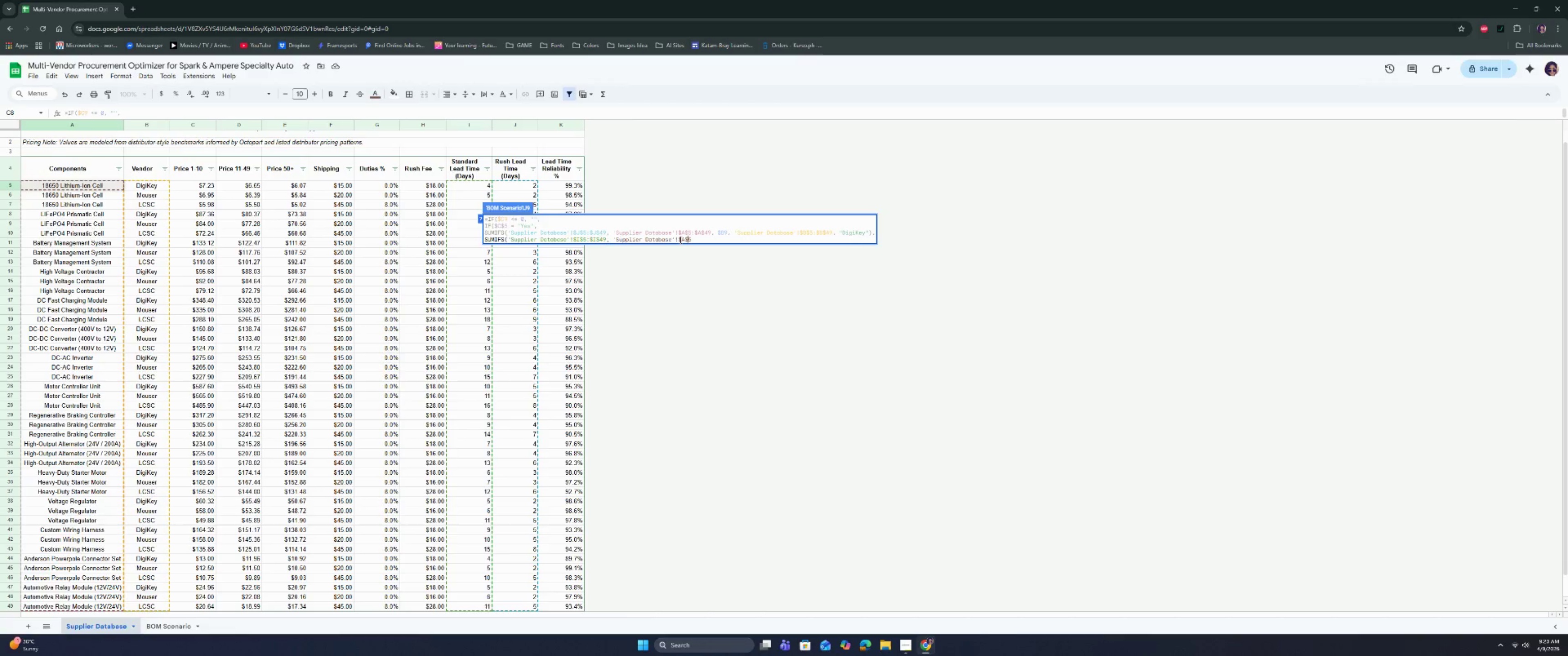 
key(Shift+4)
 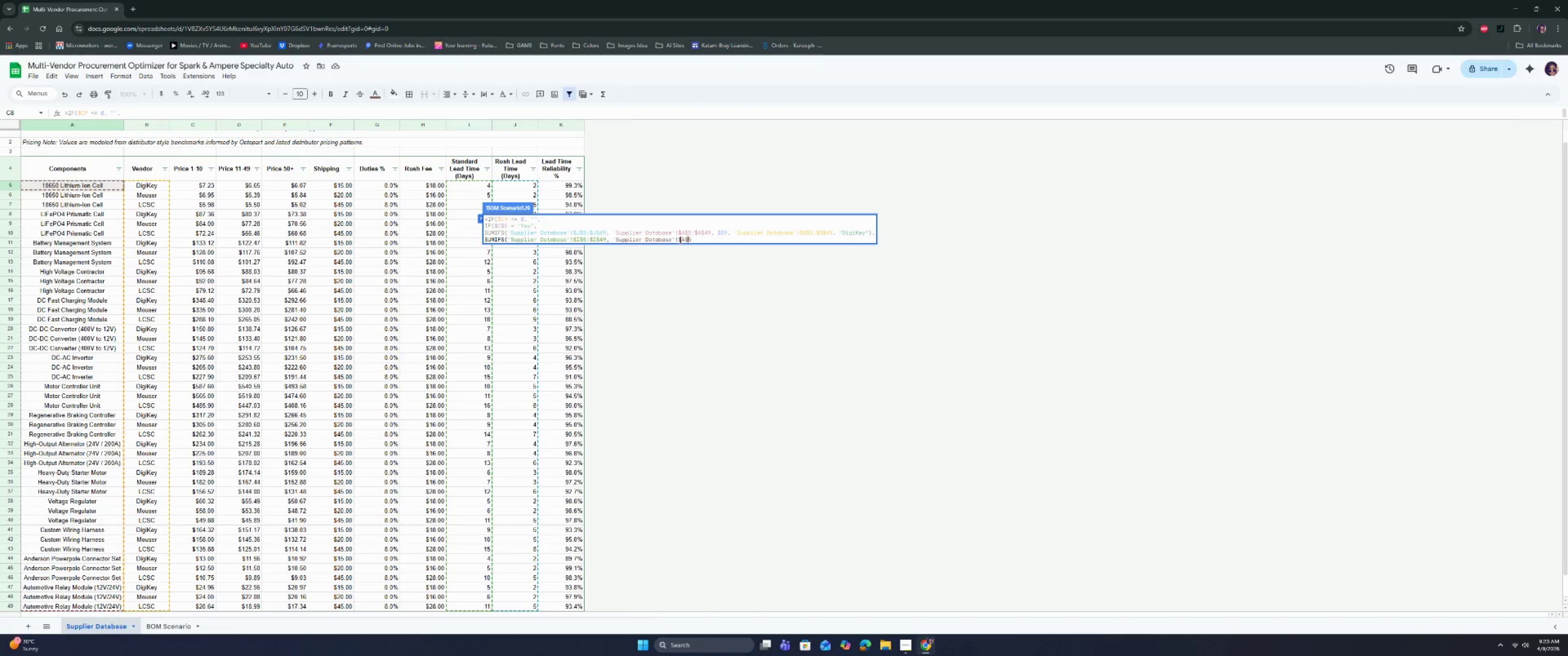 
key(ArrowRight)
 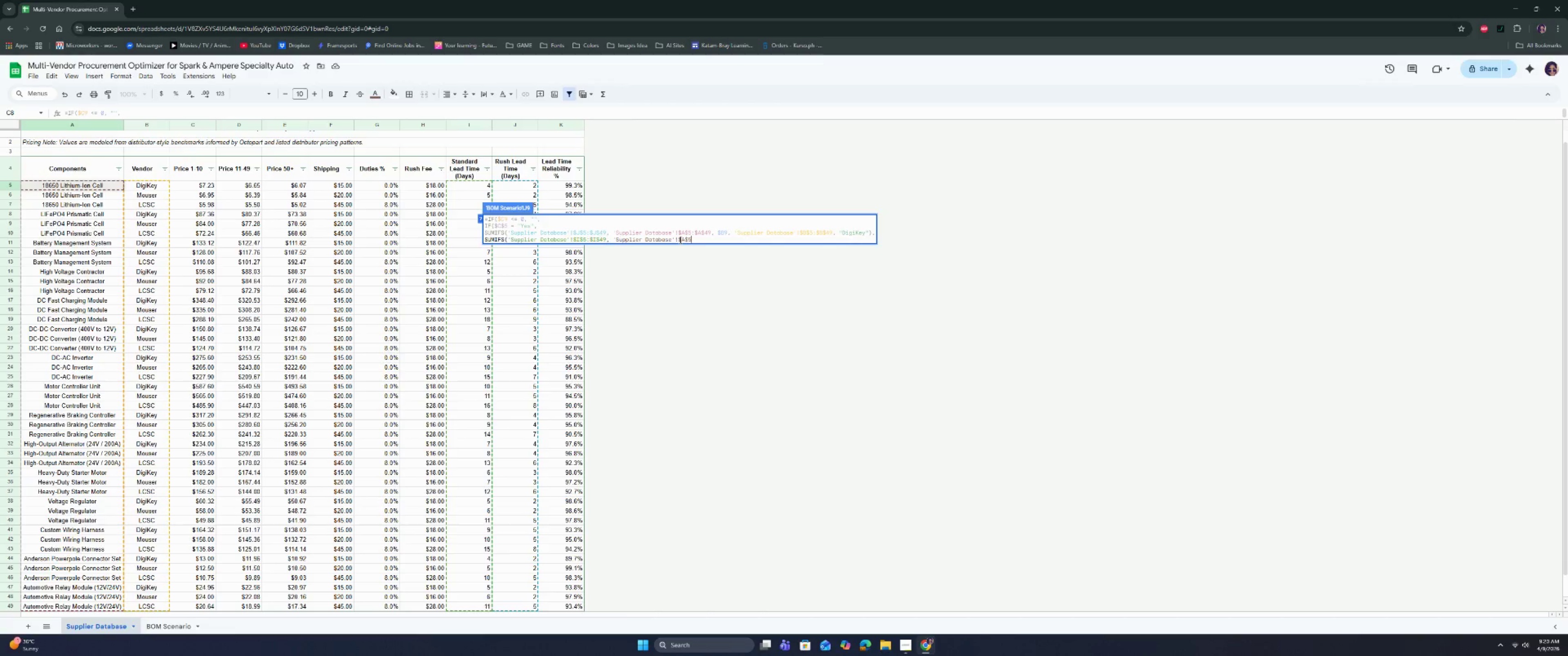 
key(Shift+ShiftRight)
 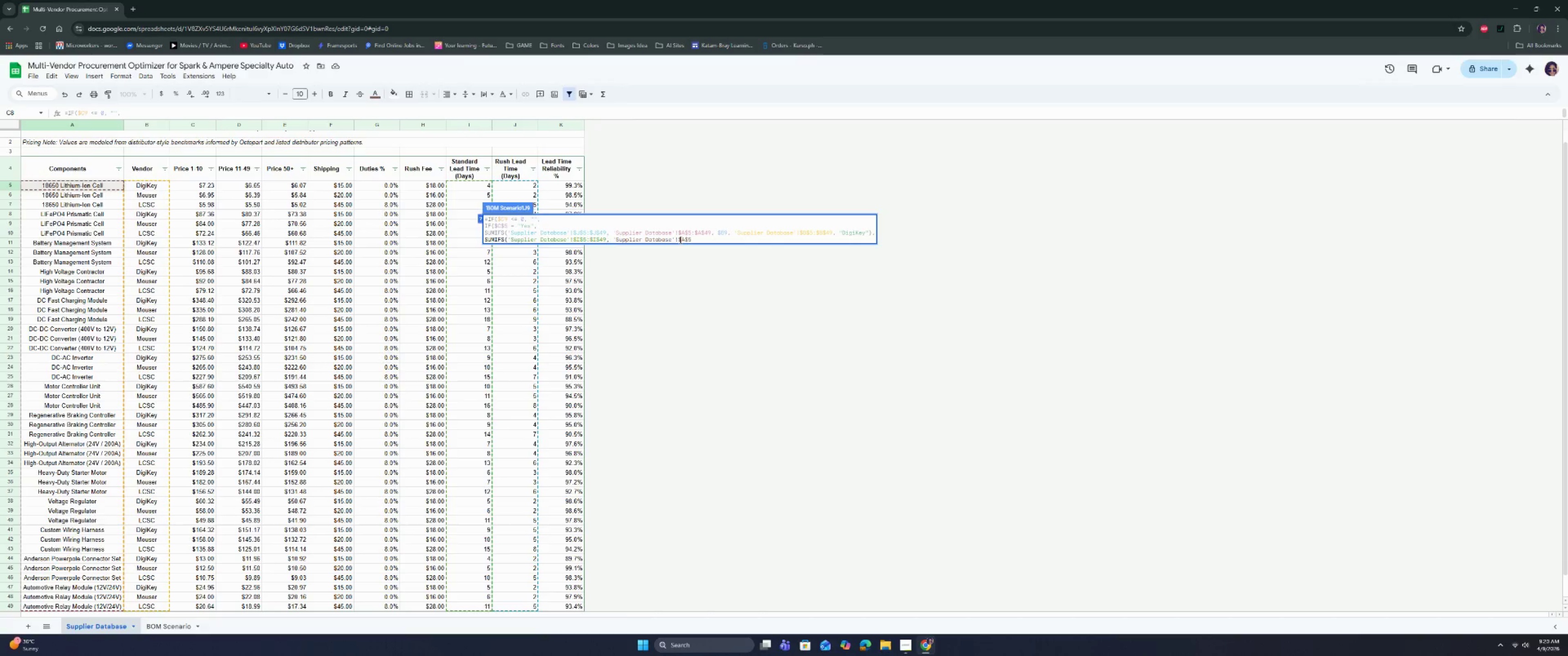 
key(Shift+4)
 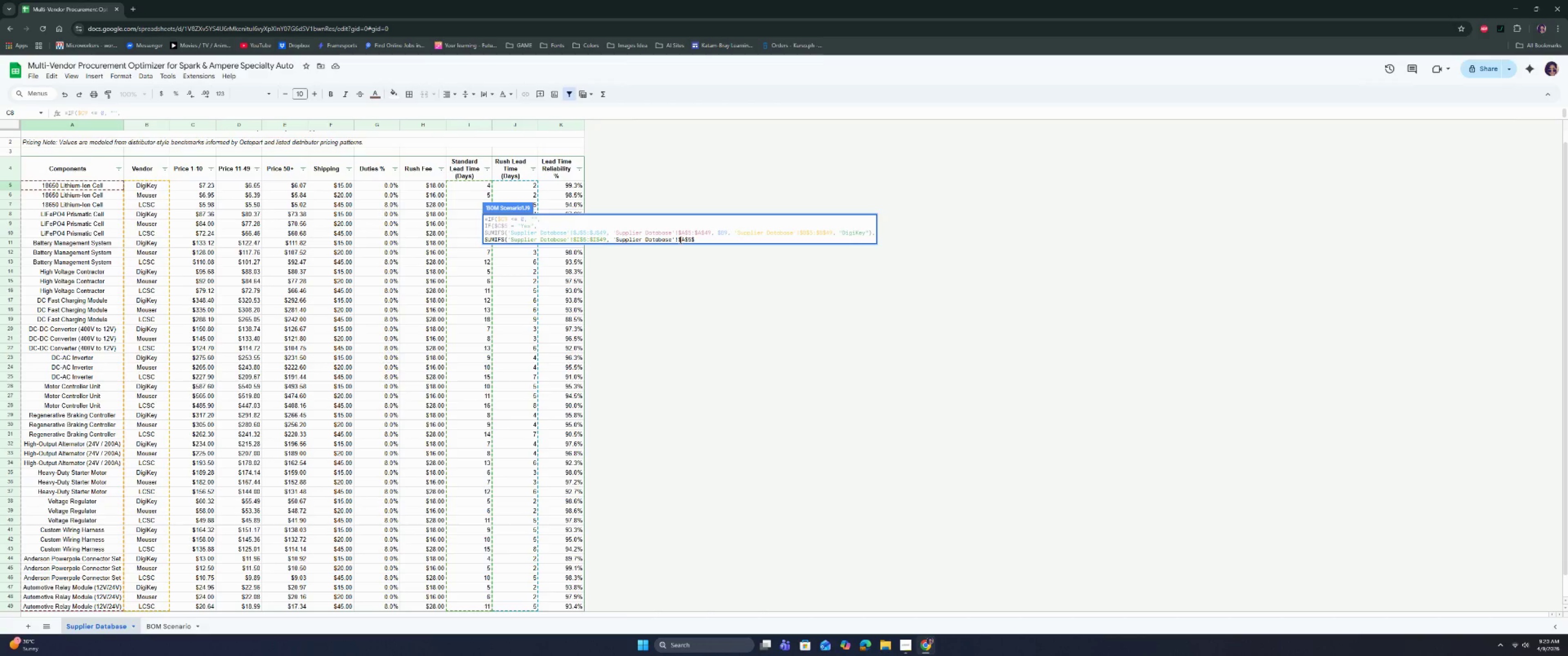 
key(Backspace)
 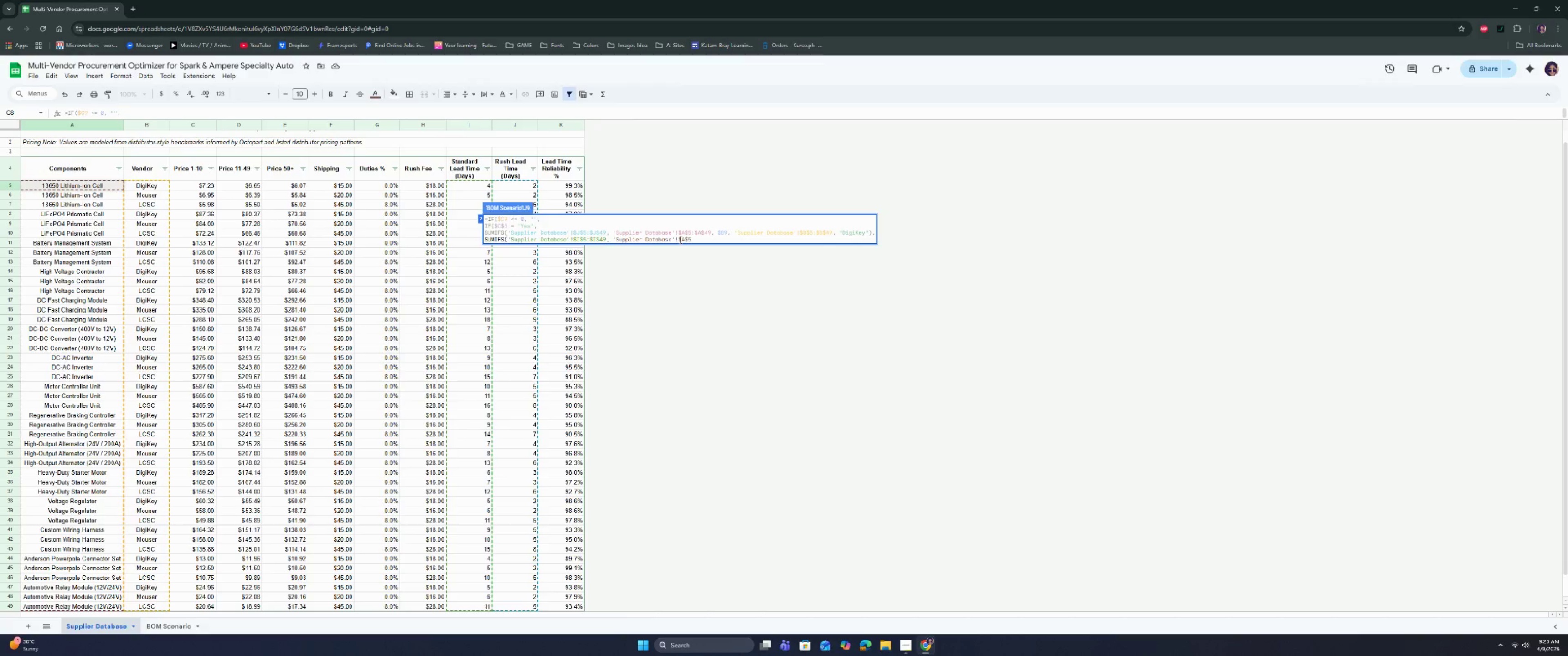 
key(ArrowRight)
 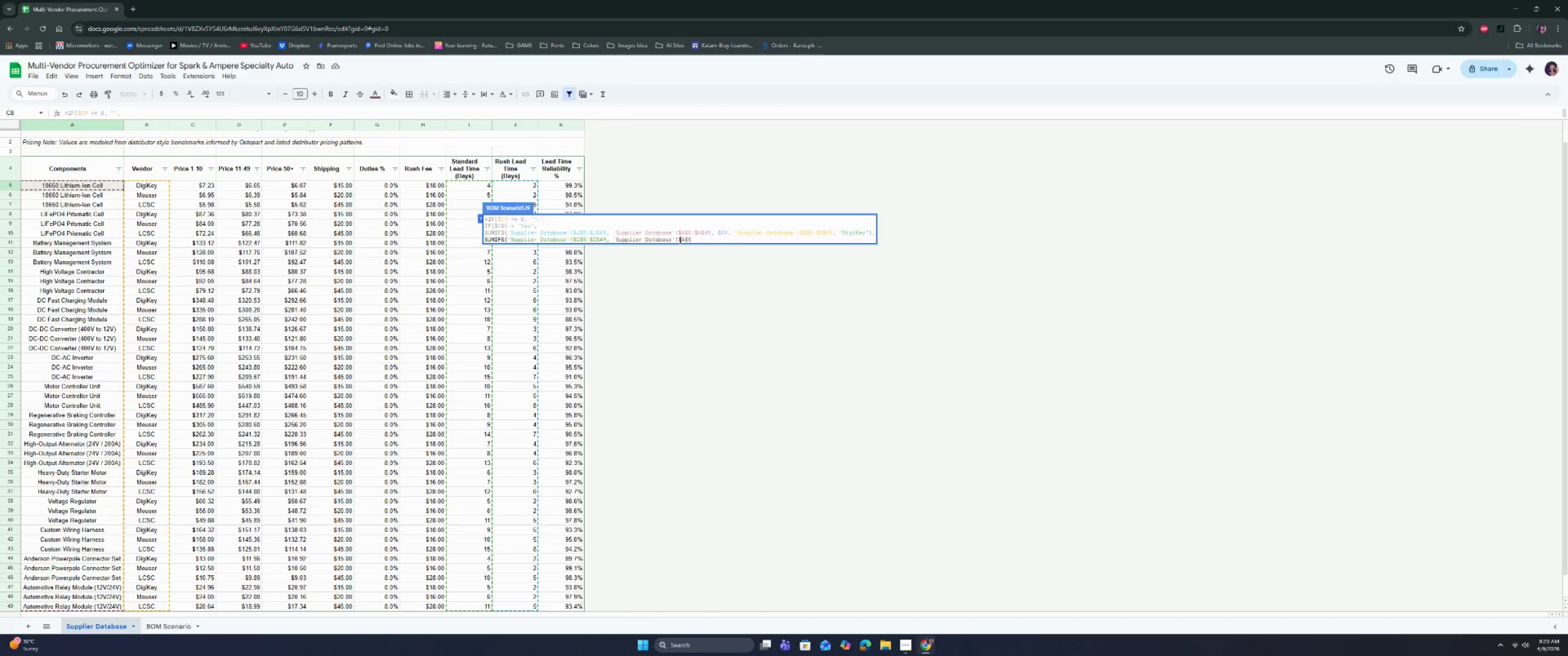 
wait(5.44)
 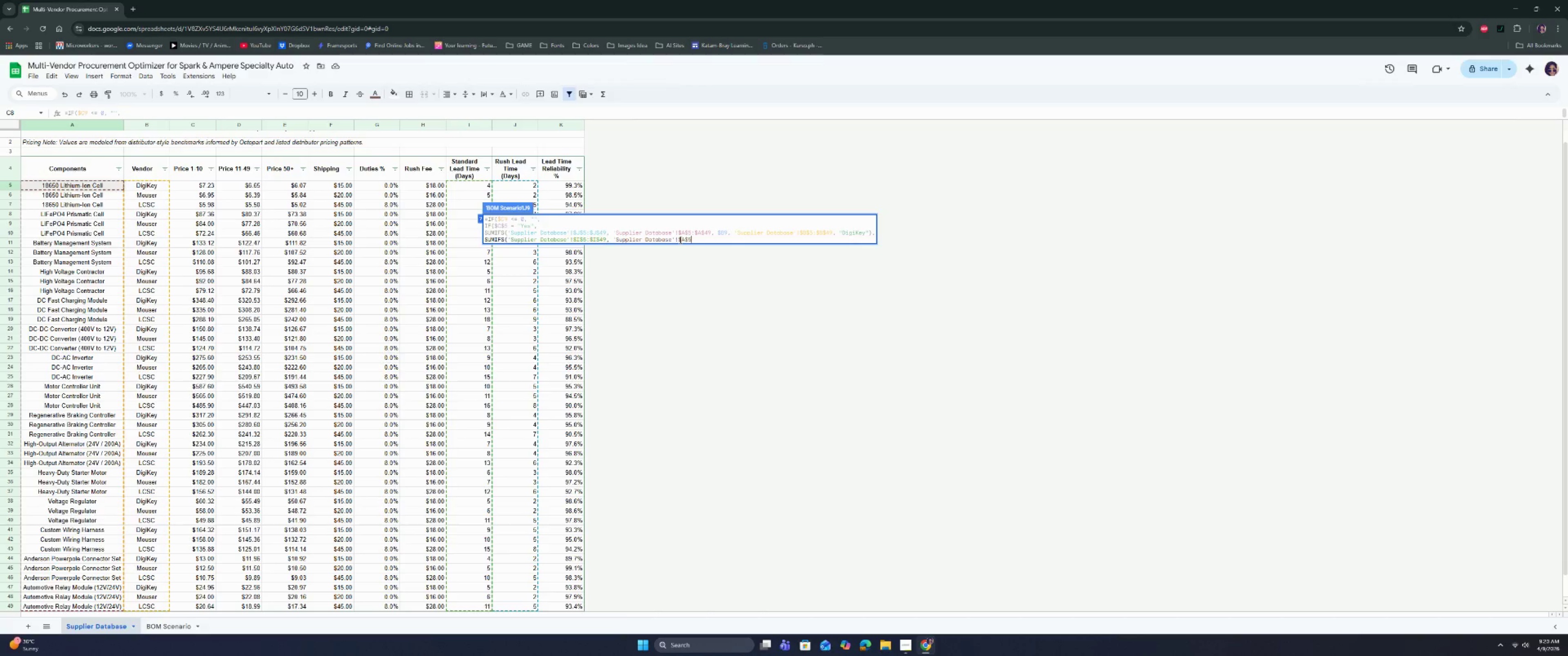 
key(Shift+Semicolon)
 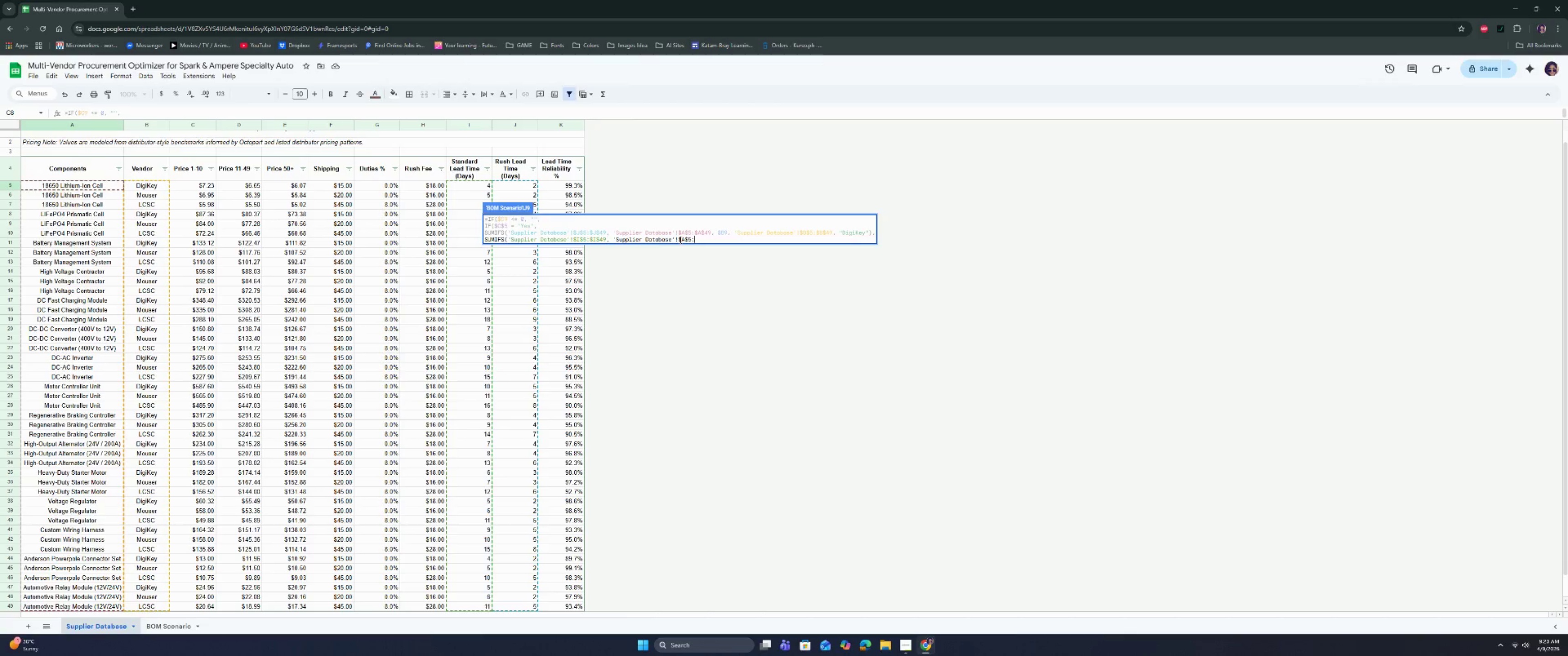 
key(A)
 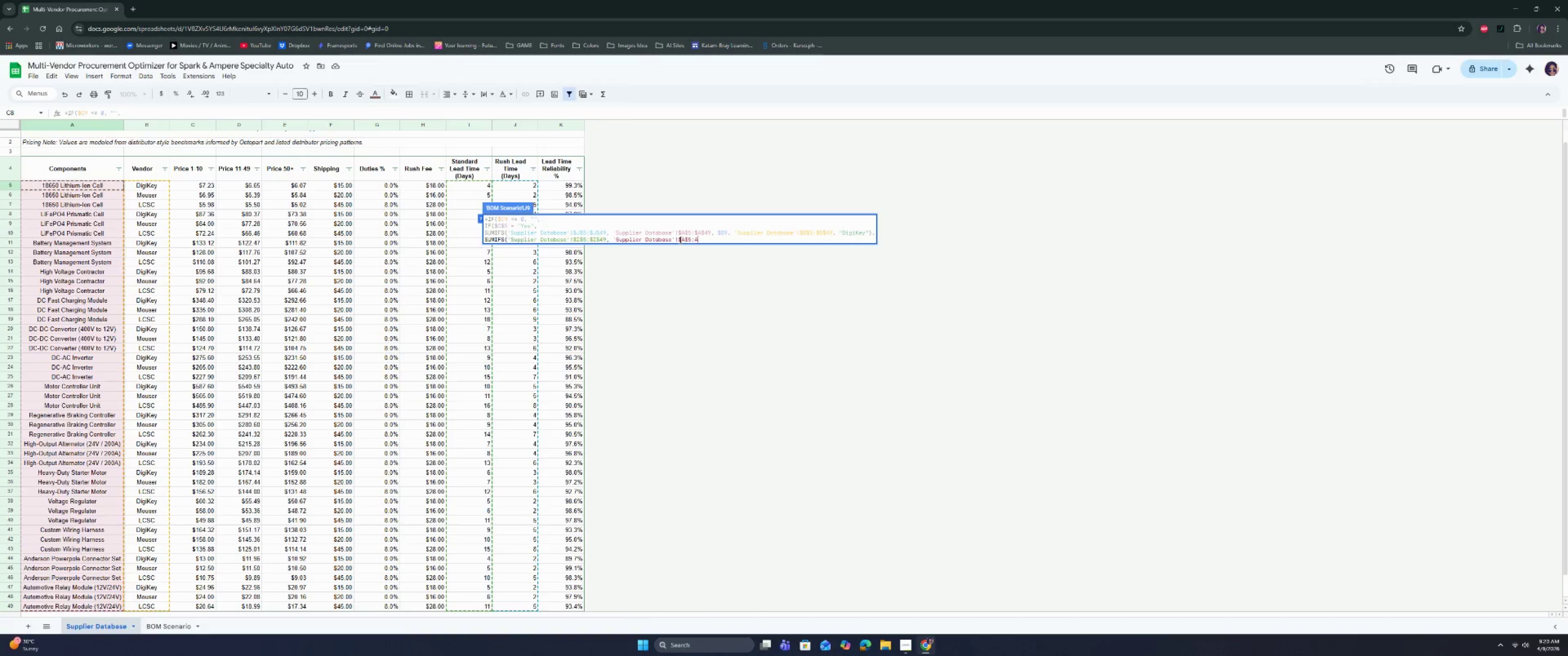 
key(ArrowLeft)
 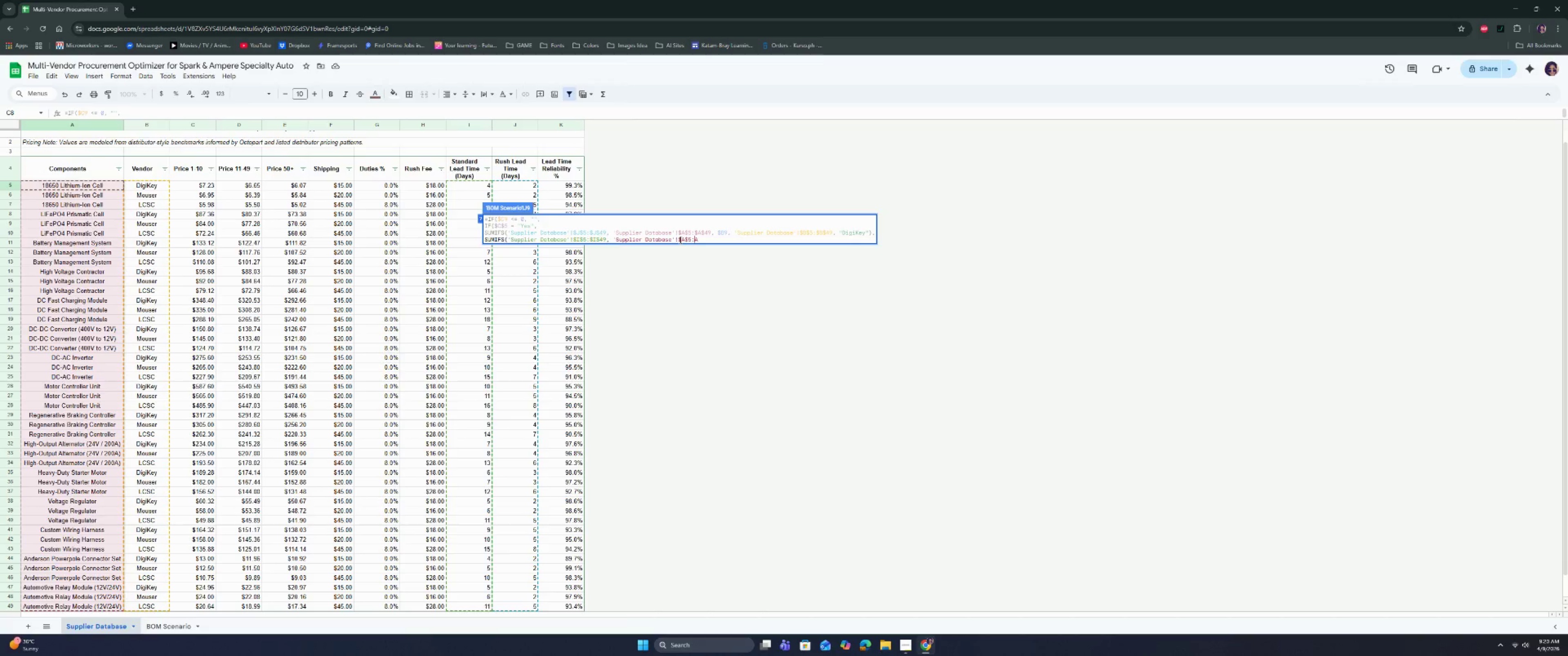 
key(Shift+ShiftRight)
 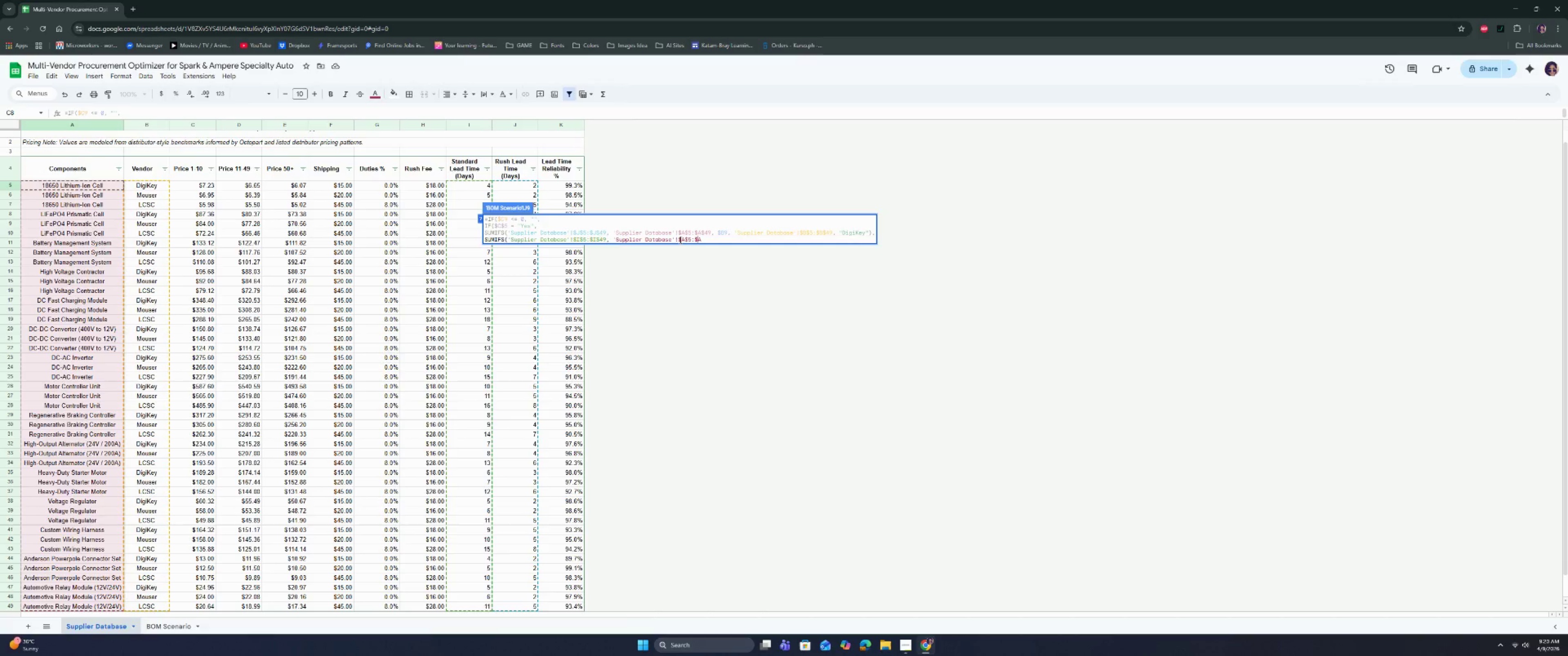 
key(Shift+4)
 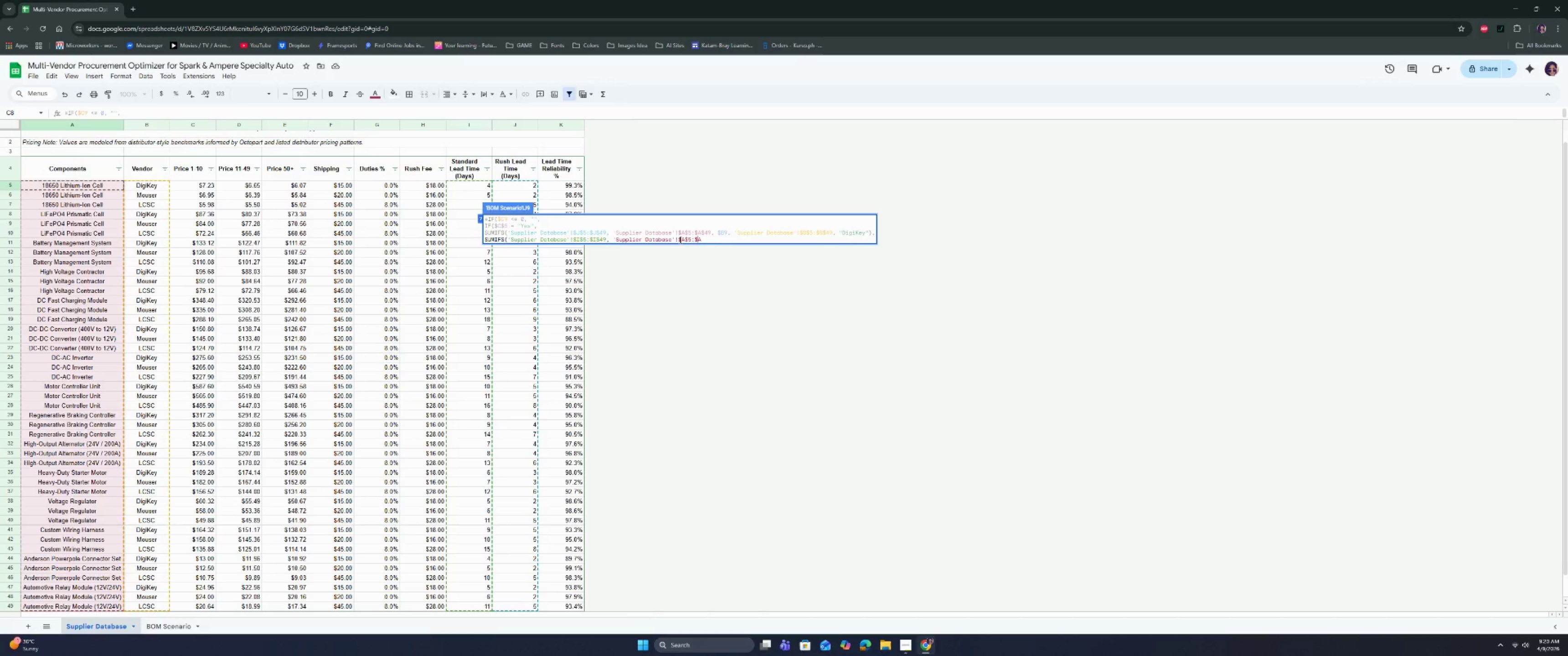 
key(ArrowRight)
 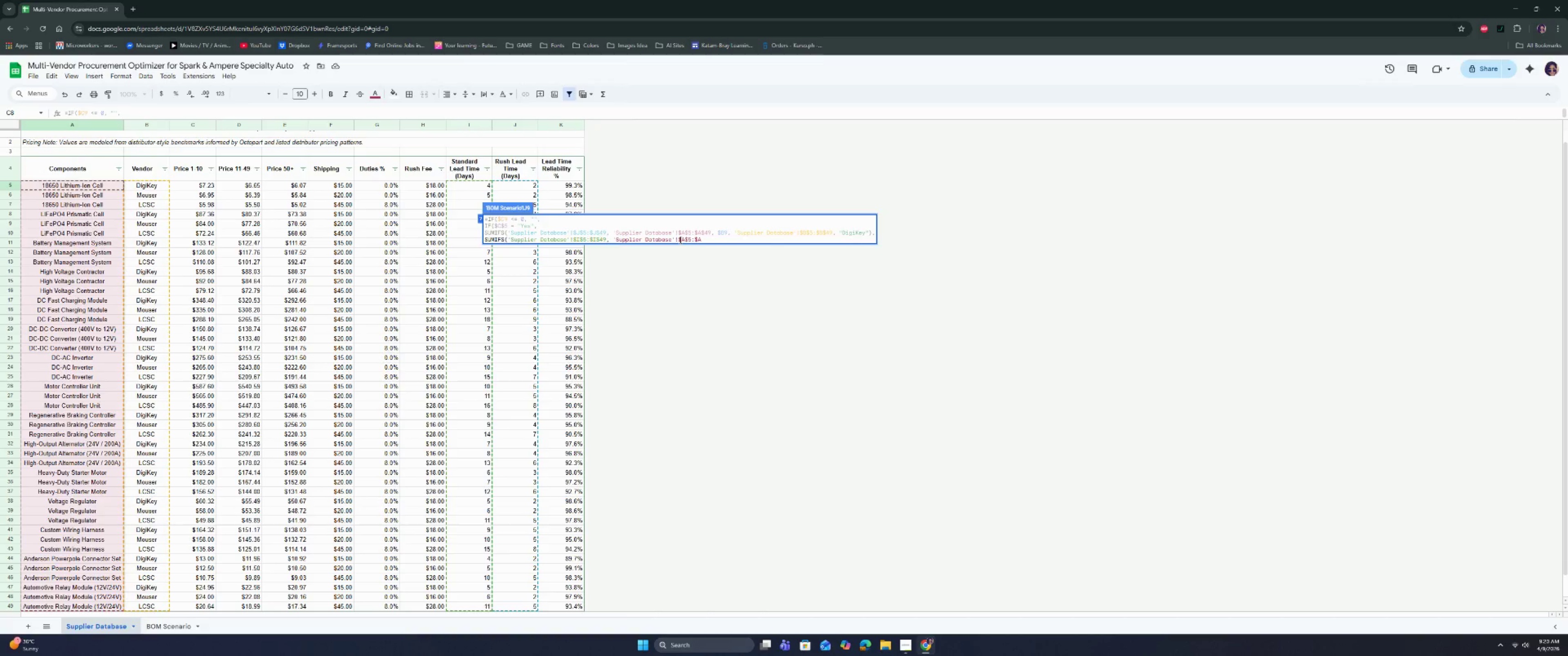 
type($490)
key(Backspace)
type(, )
 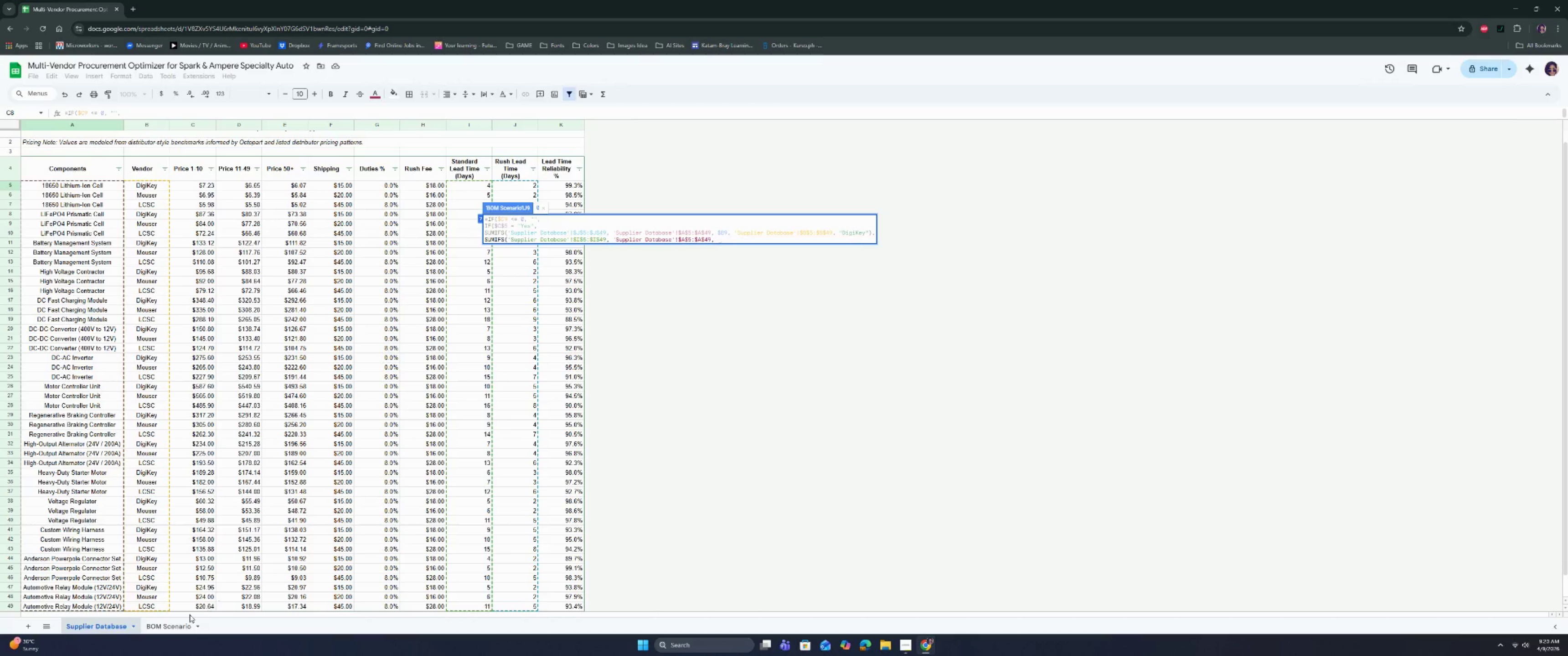 
left_click([173, 625])
 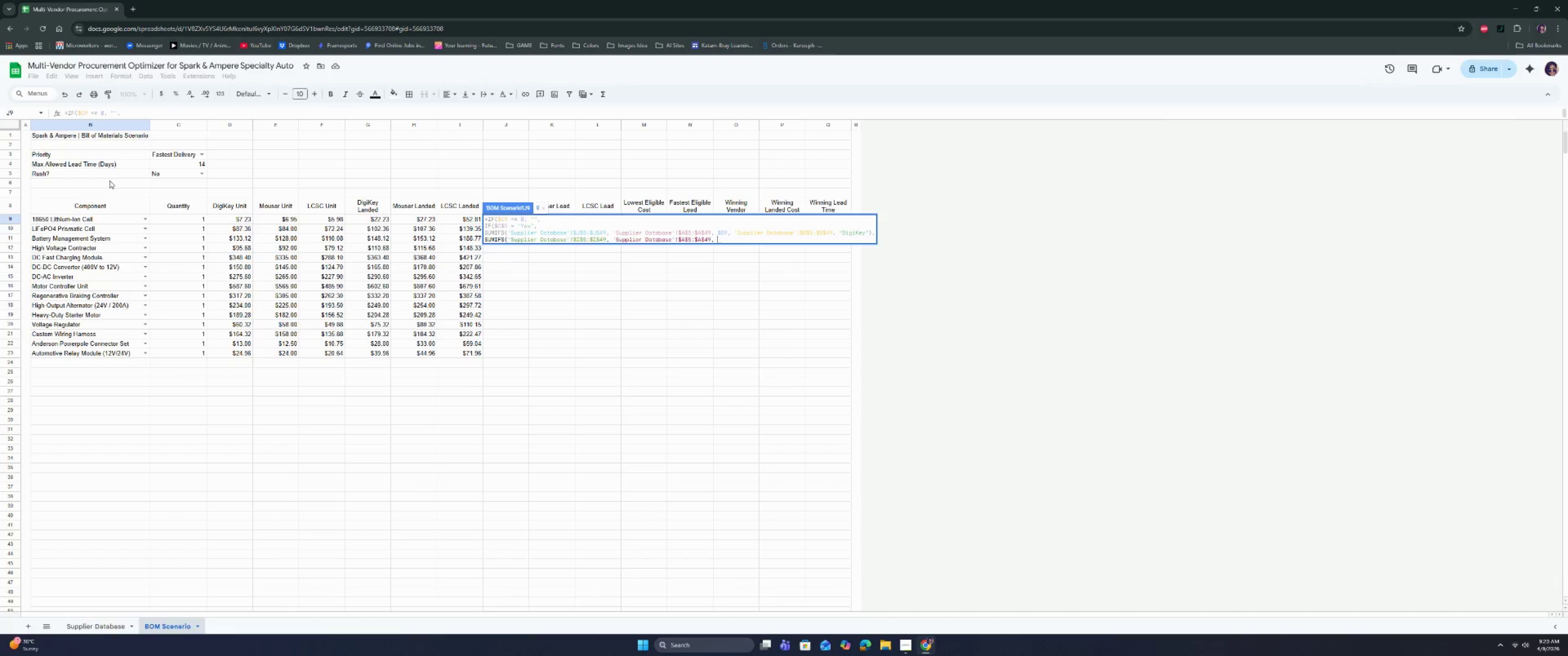 
left_click([103, 218])
 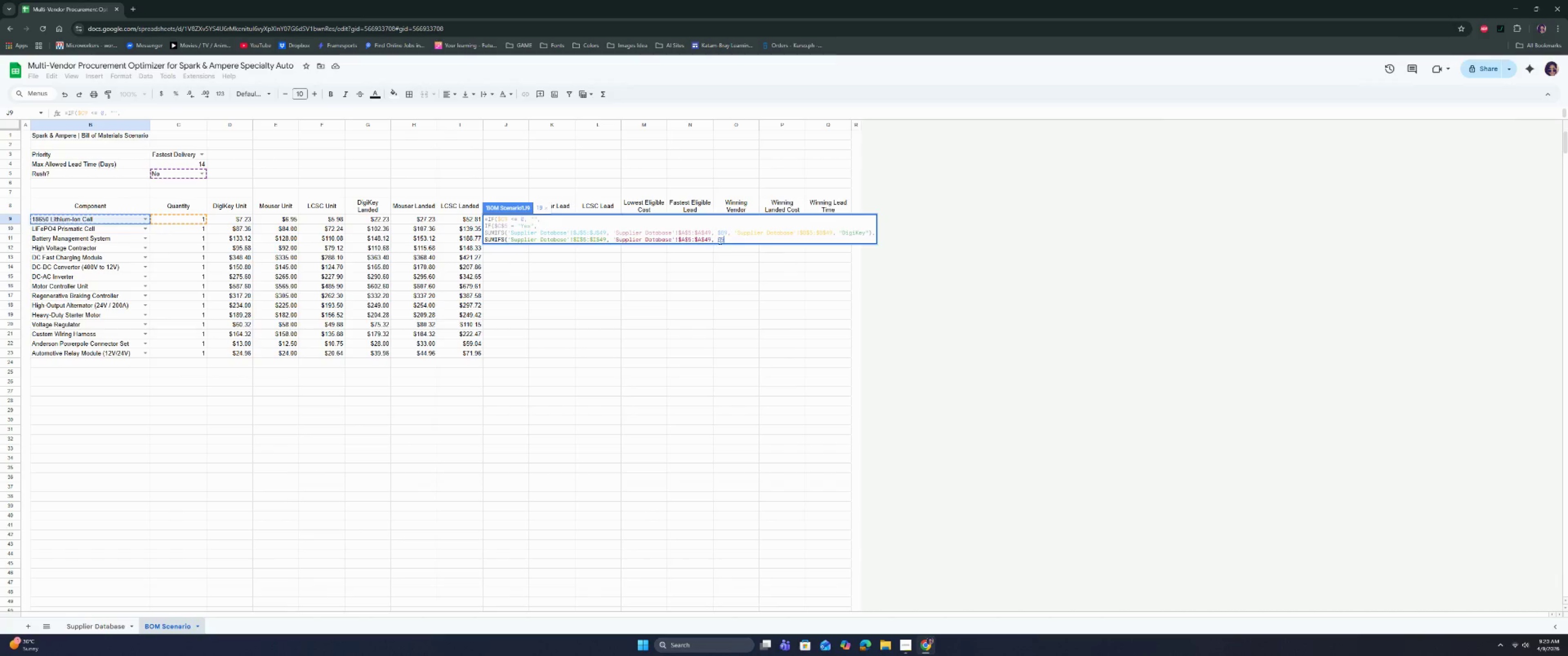 
left_click([718, 239])
 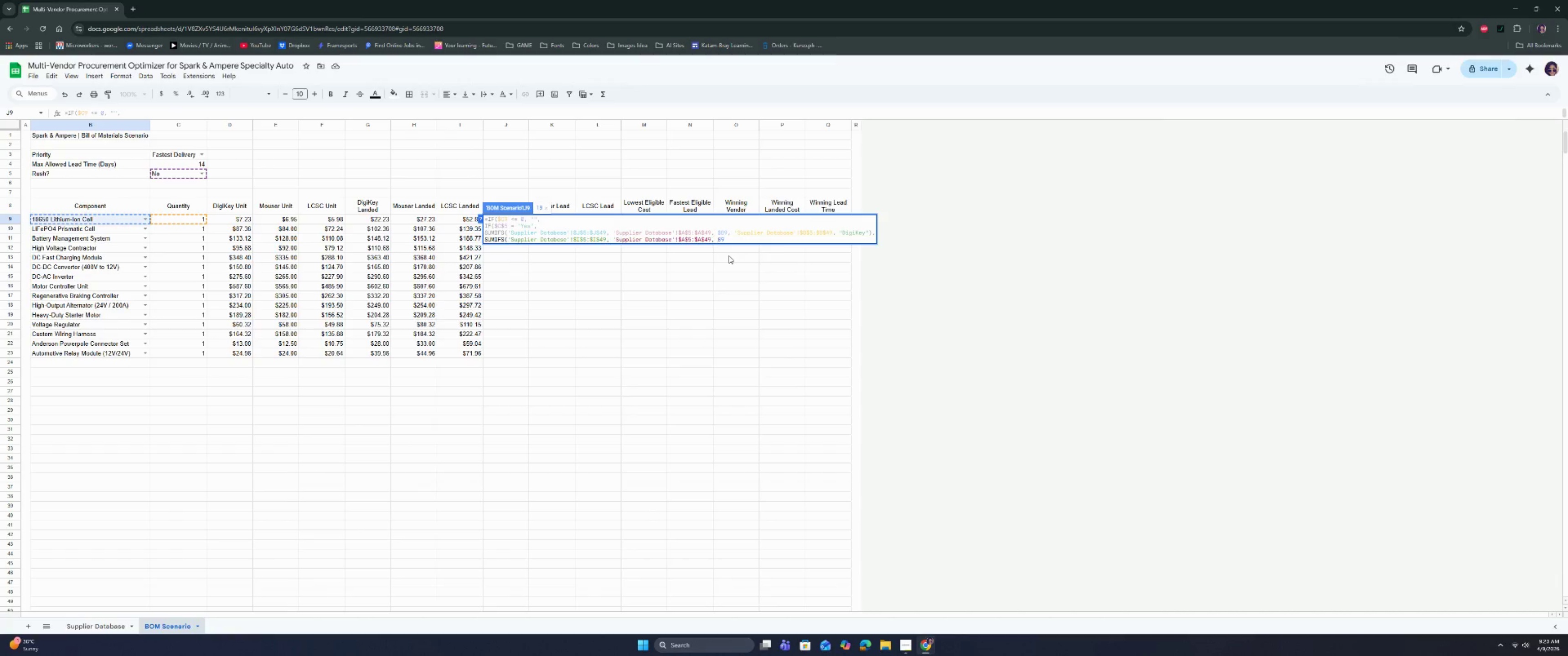 
key(Shift+ShiftRight)
 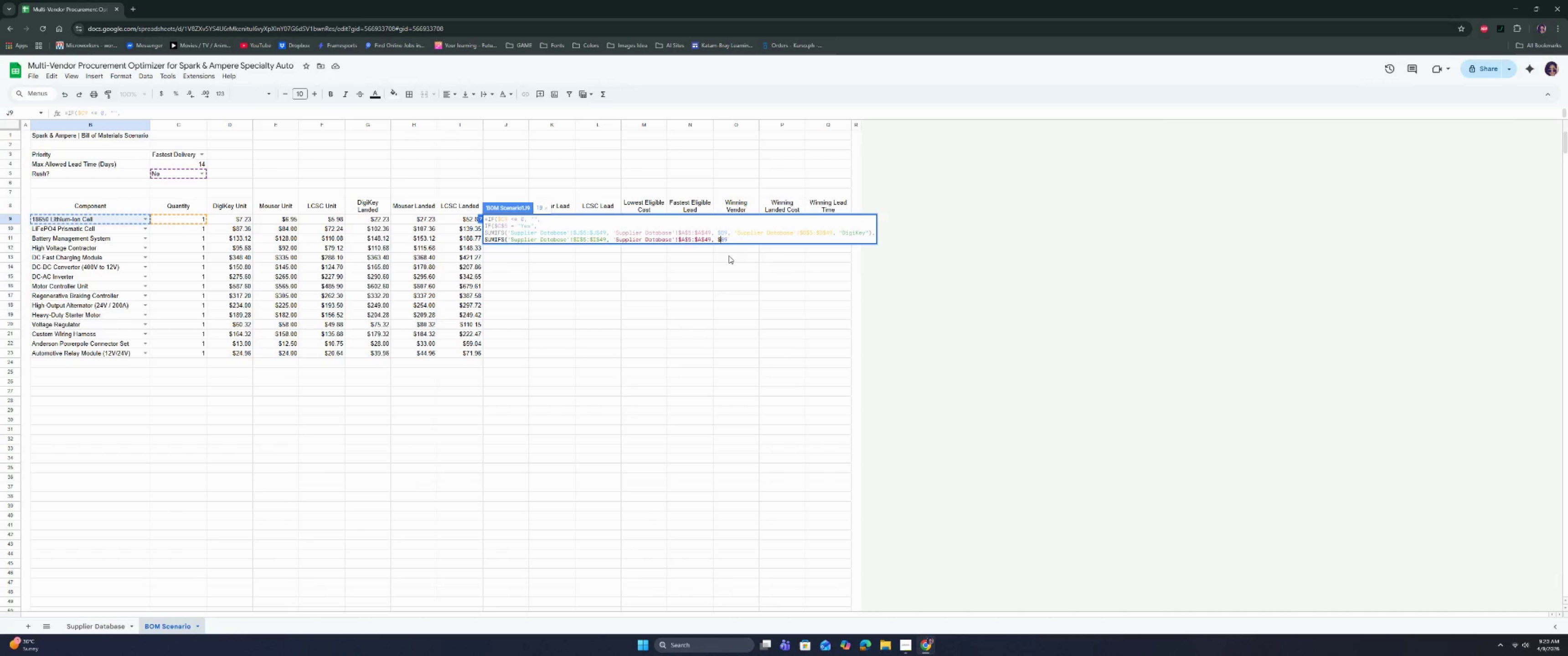 
key(Shift+4)
 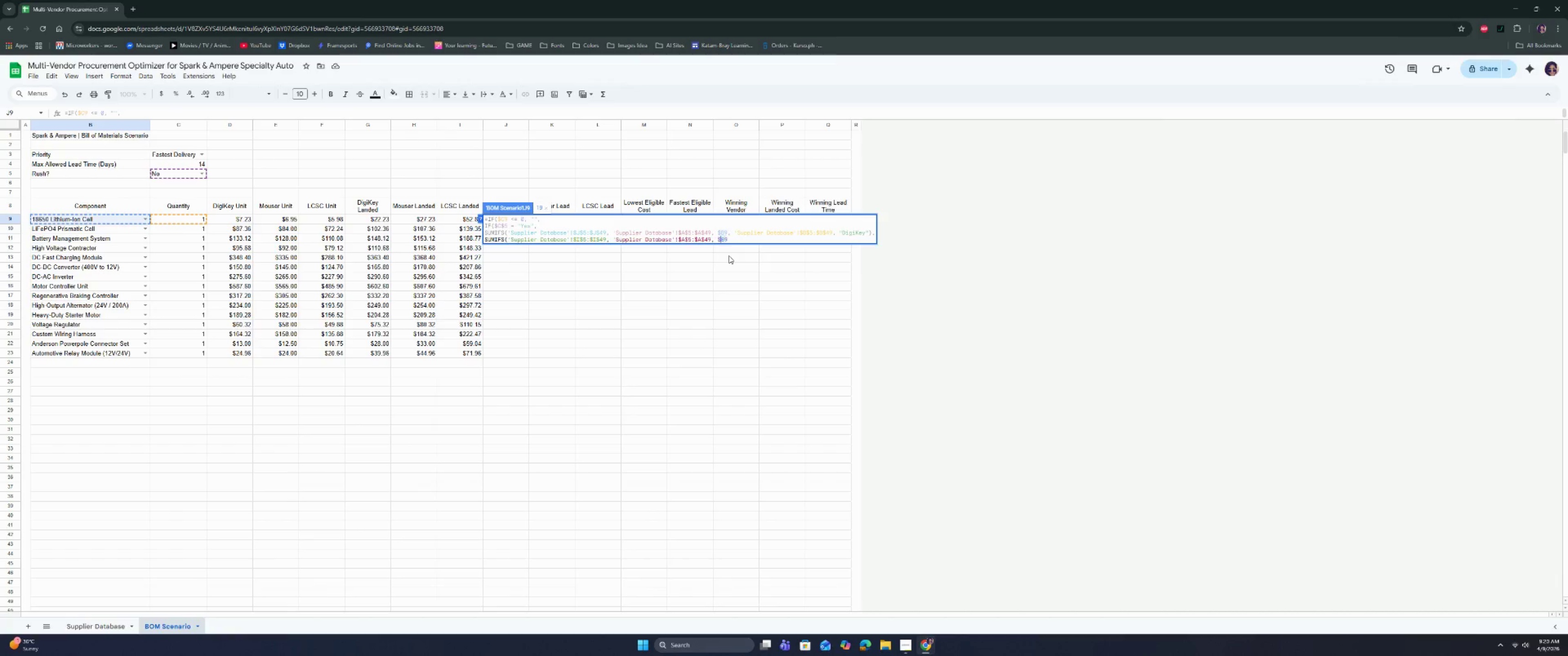 
key(ArrowRight)
 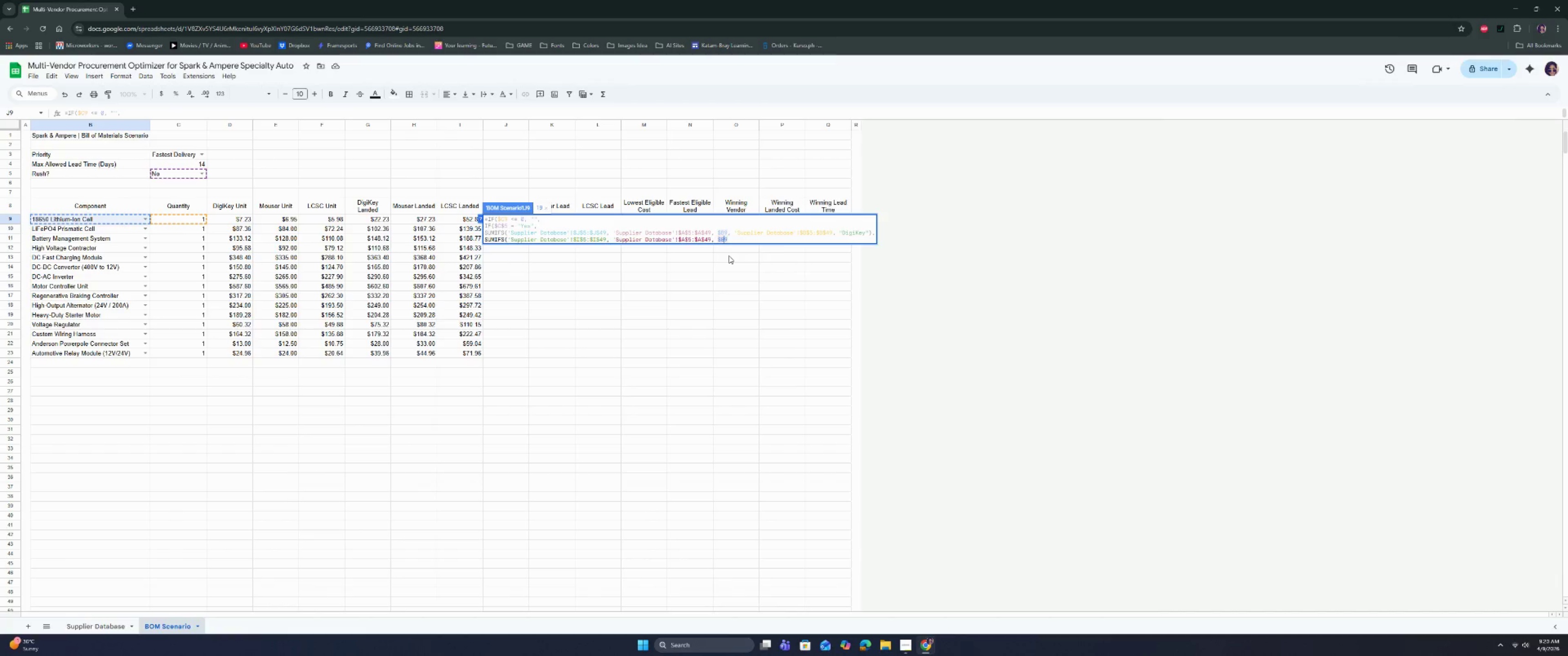 
key(ArrowRight)
 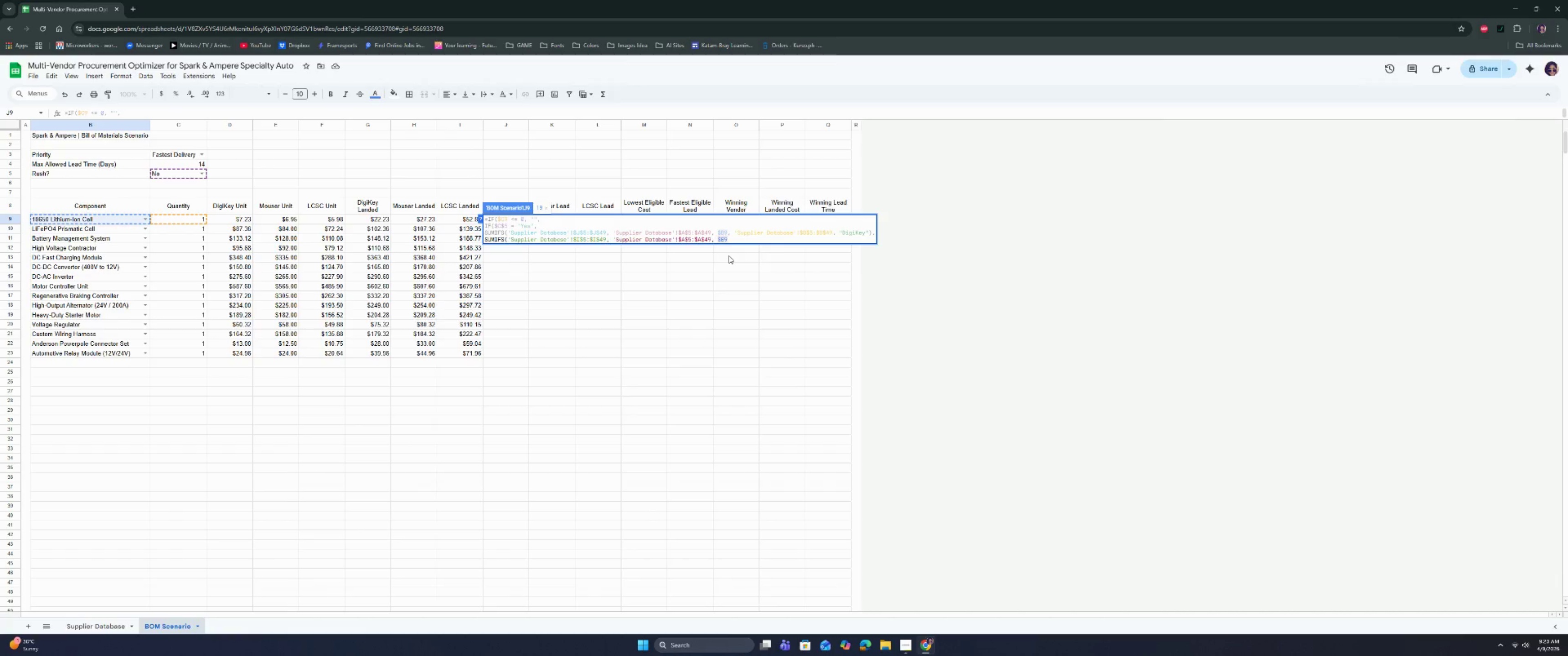 
key(Comma)
 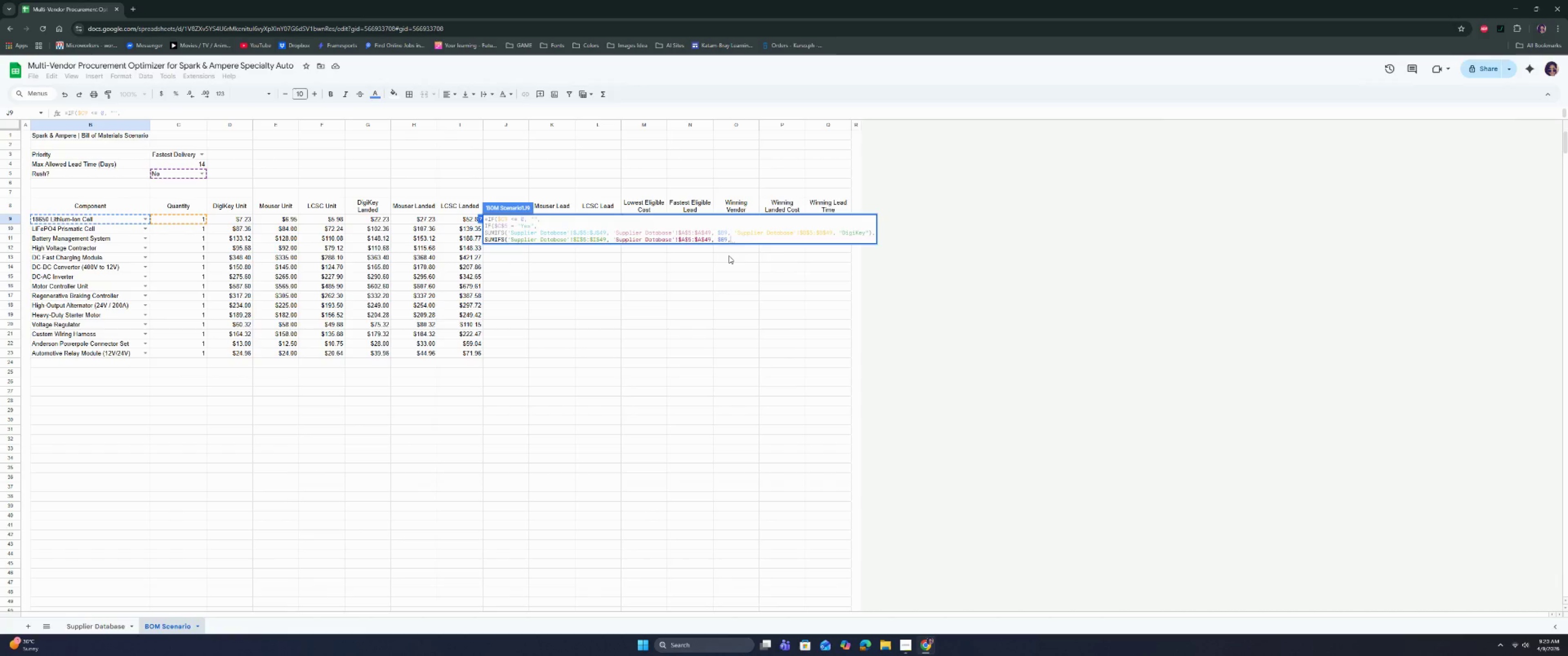 
key(Space)
 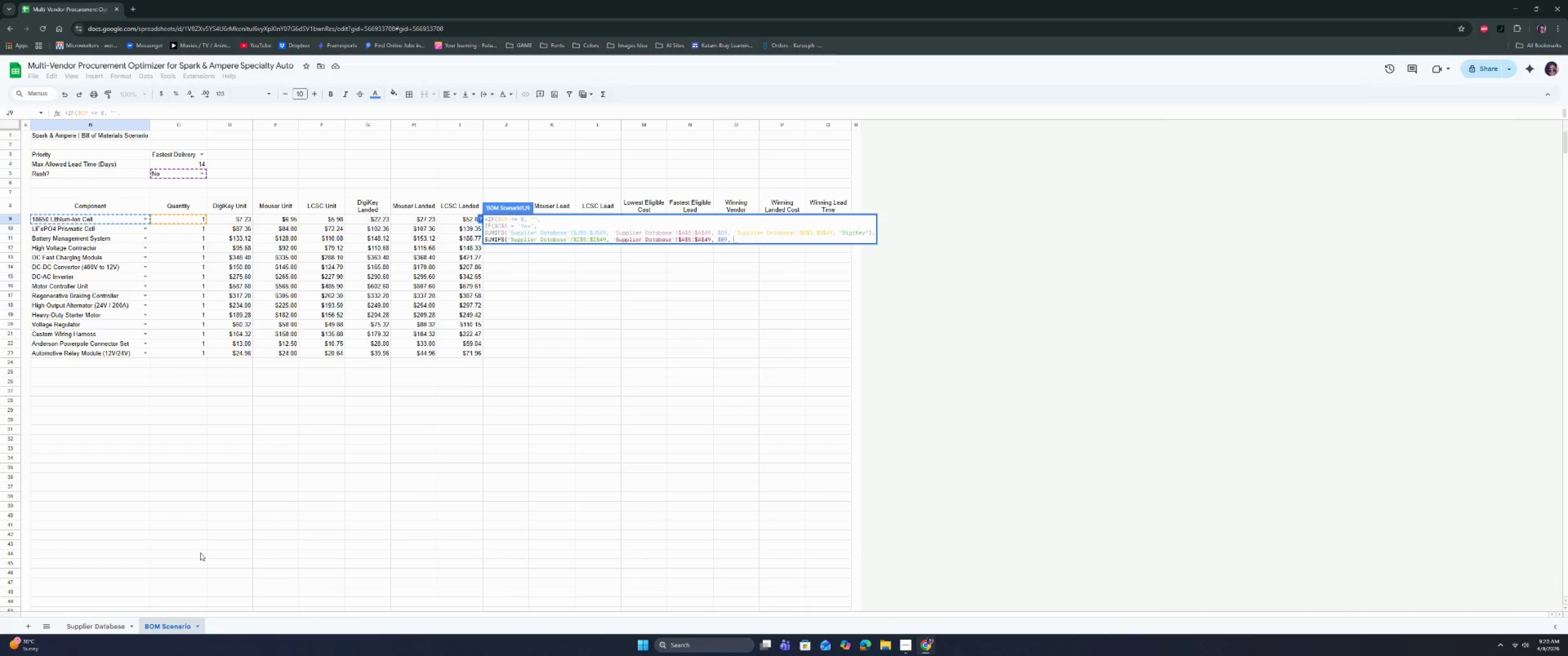 
left_click([108, 624])
 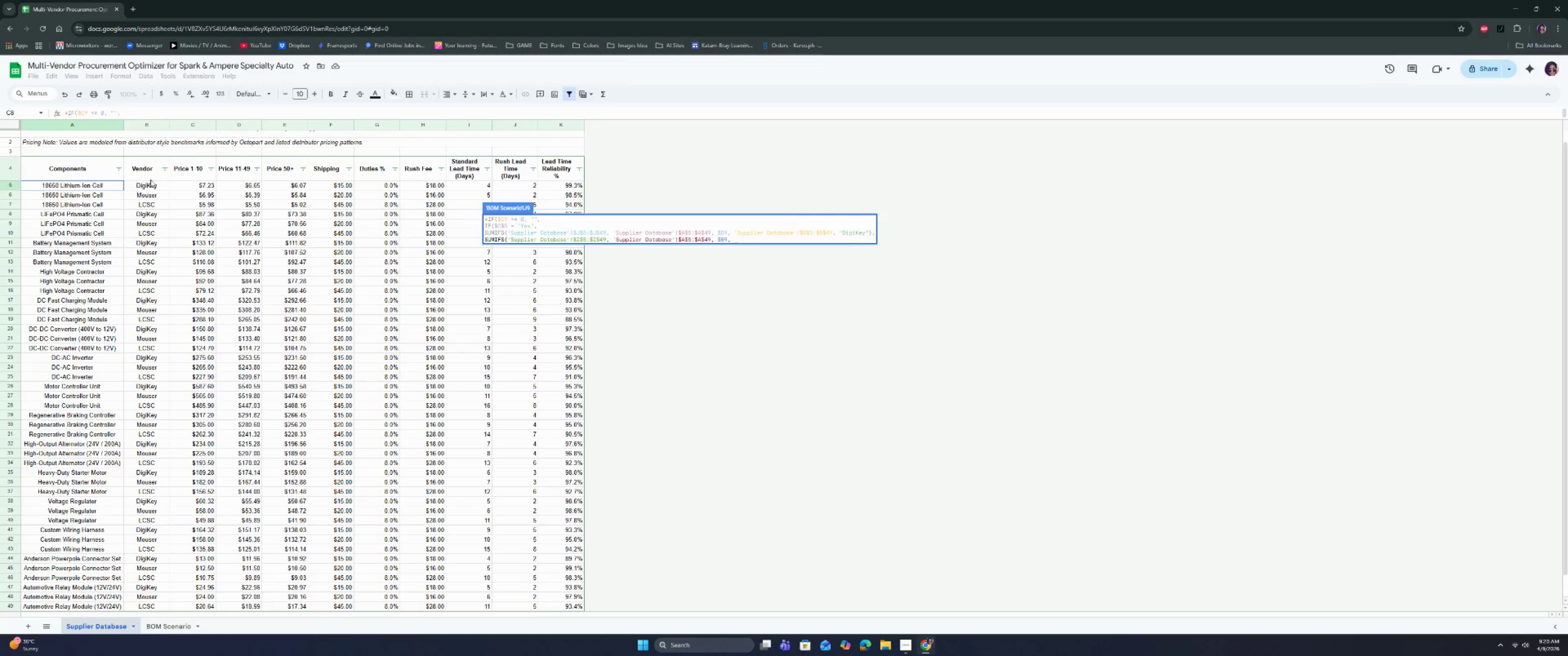 
left_click([144, 184])
 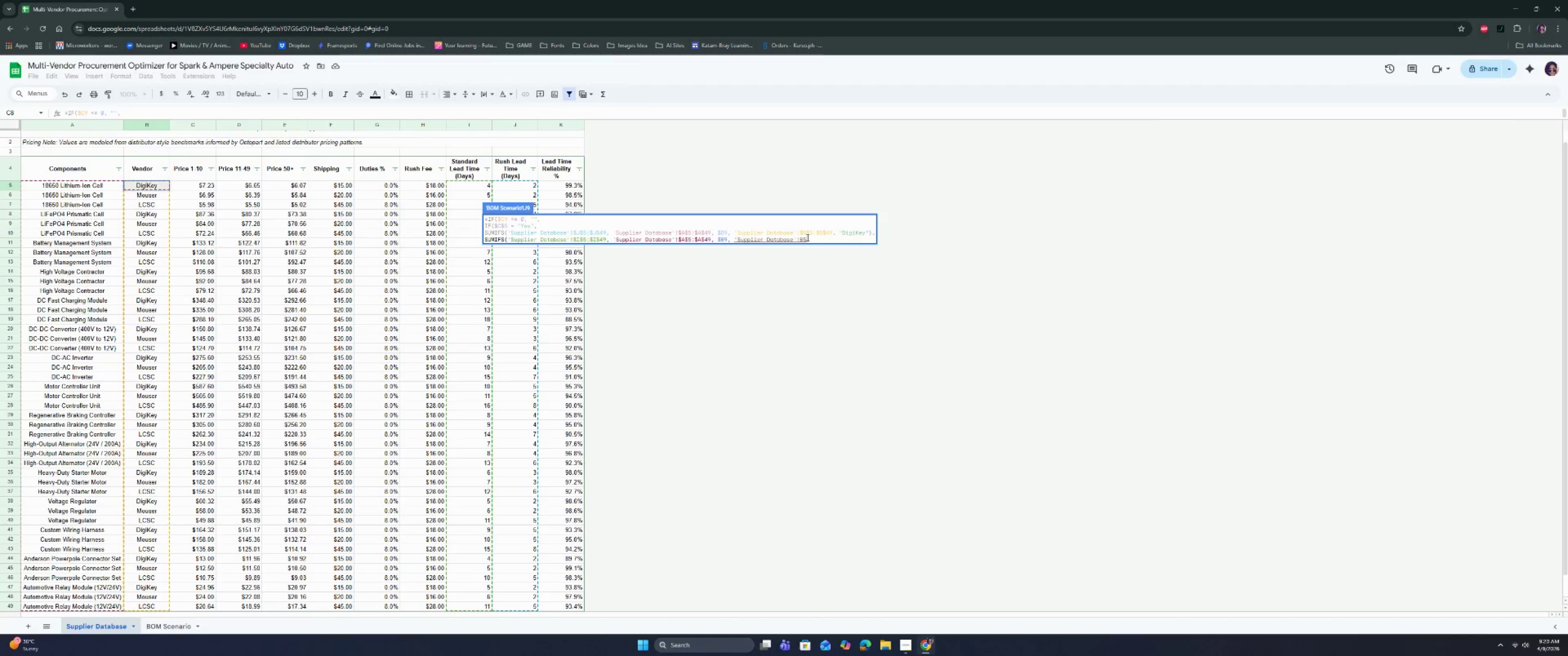 
key(Shift+ShiftRight)
 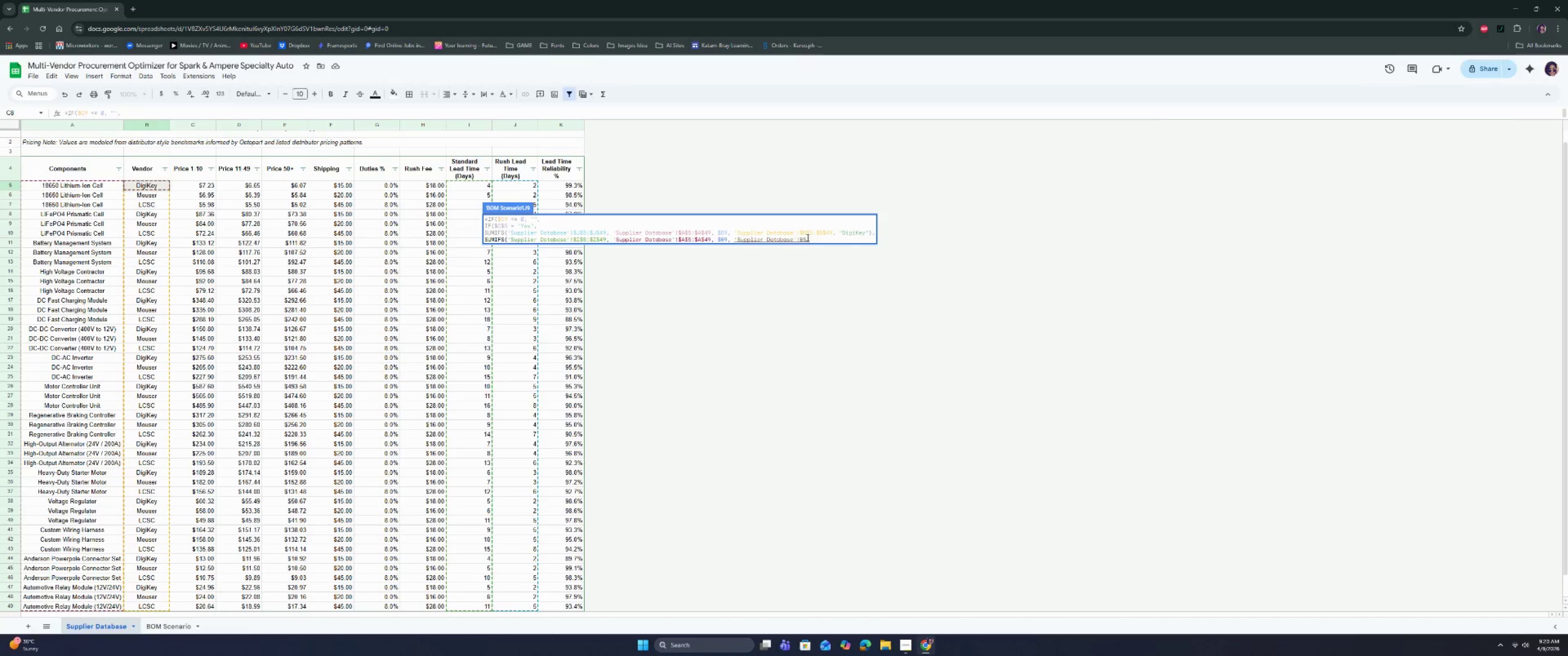 
key(Shift+Semicolon)
 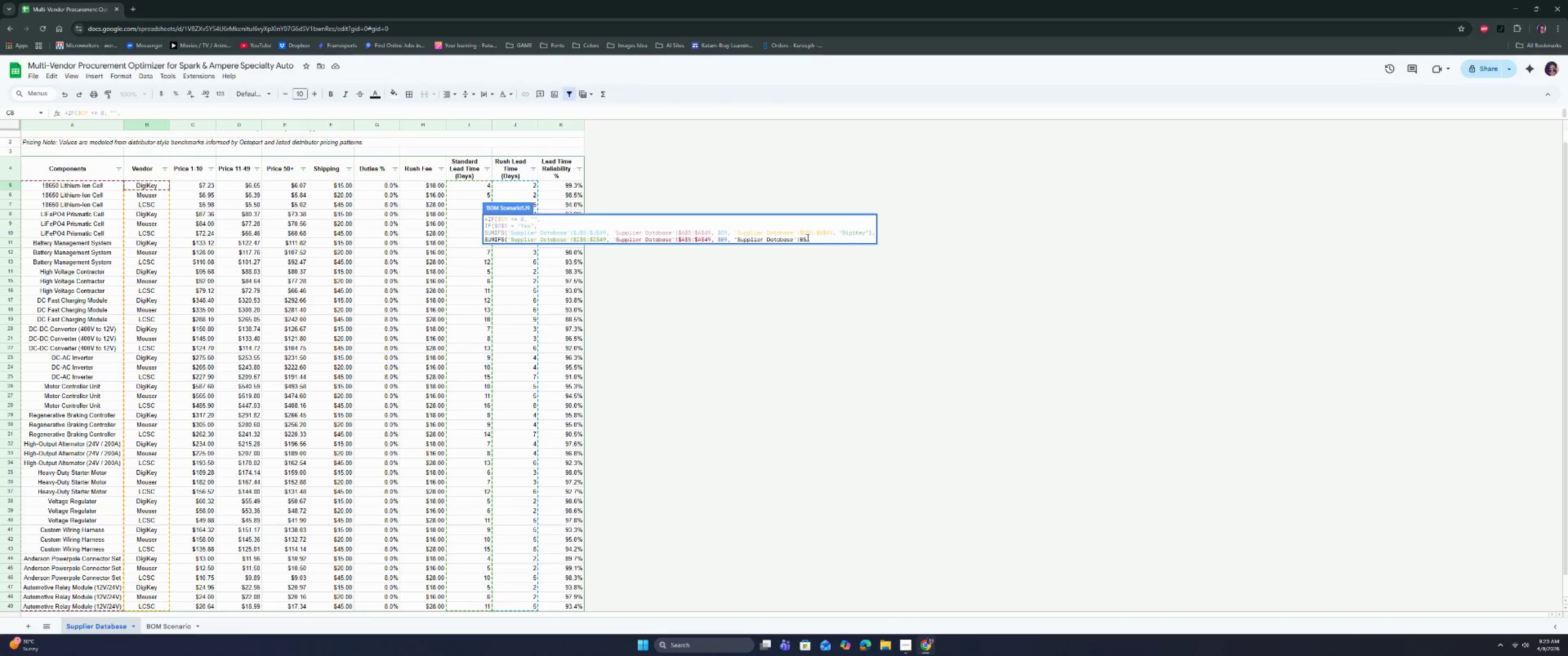 
key(B)
 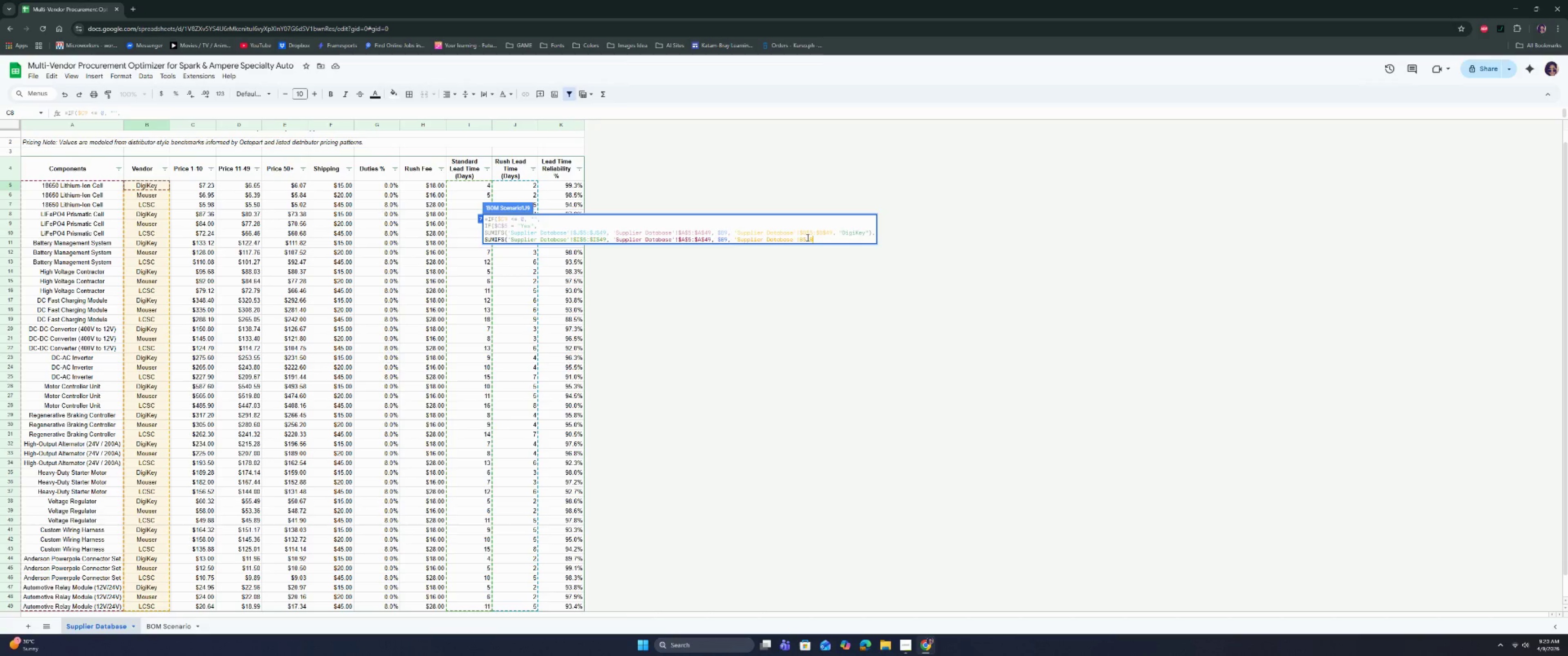 
key(ArrowLeft)
 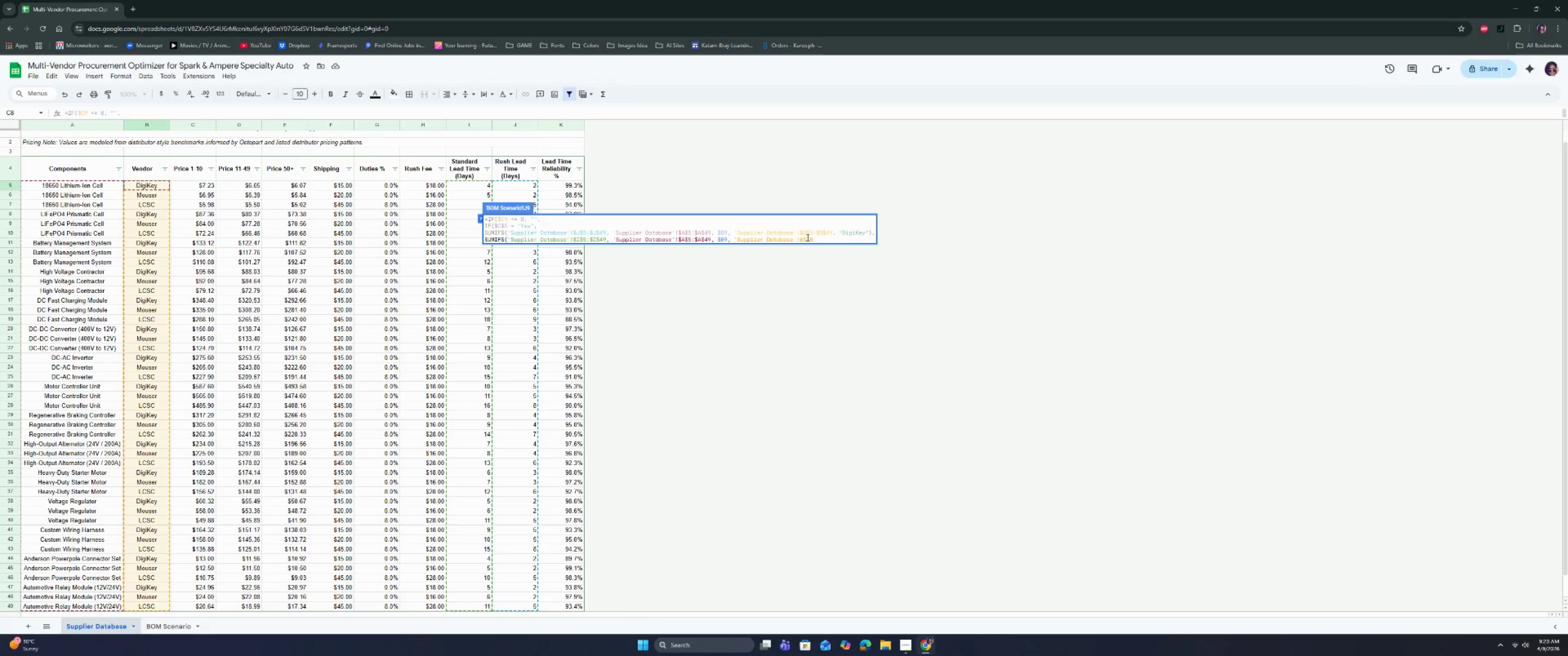 
key(ArrowLeft)
 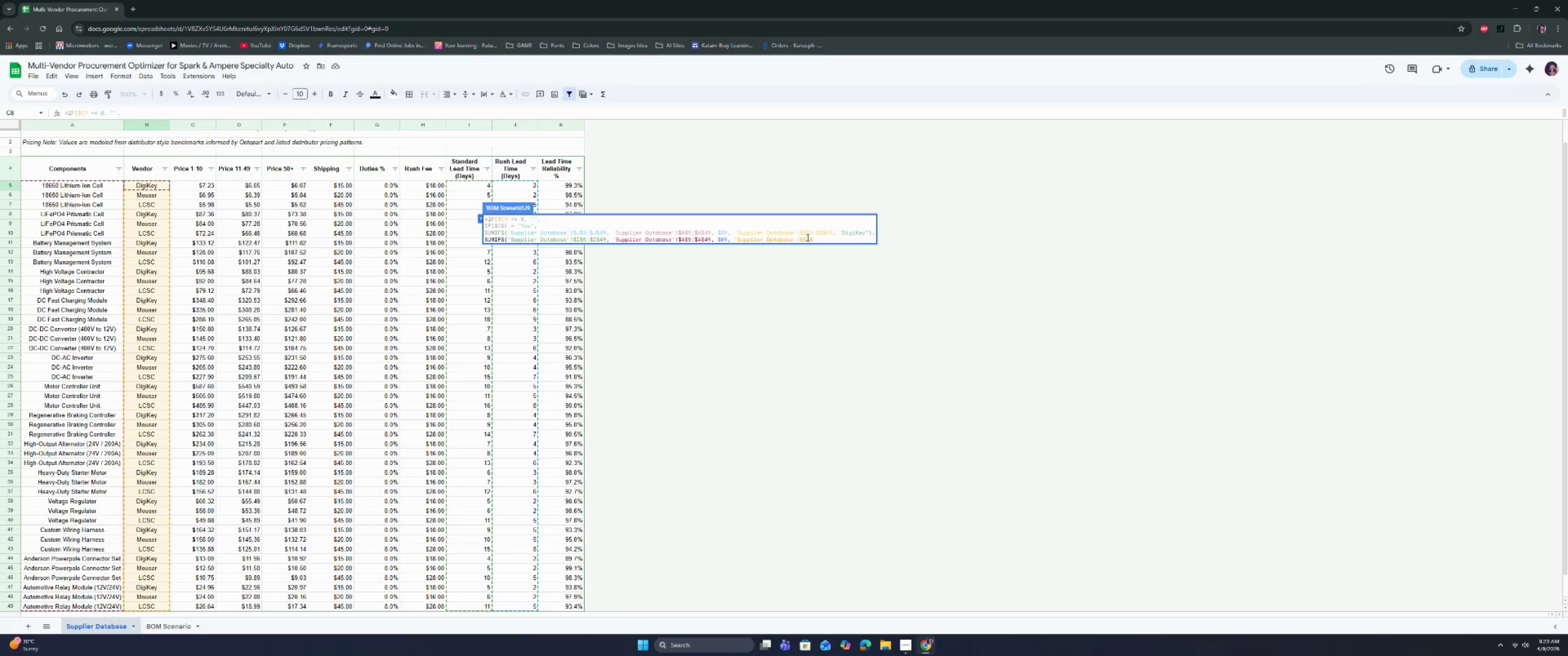 
key(ArrowLeft)
 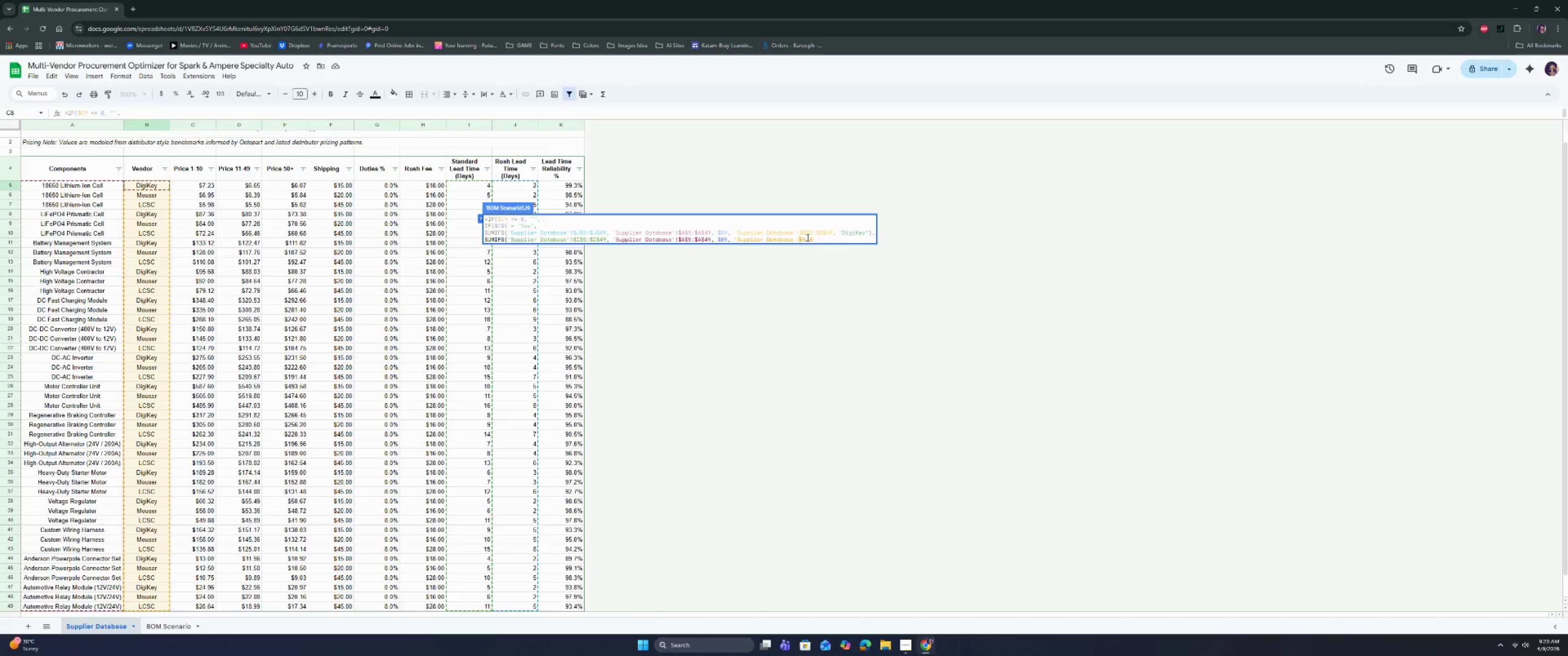 
key(ArrowLeft)
 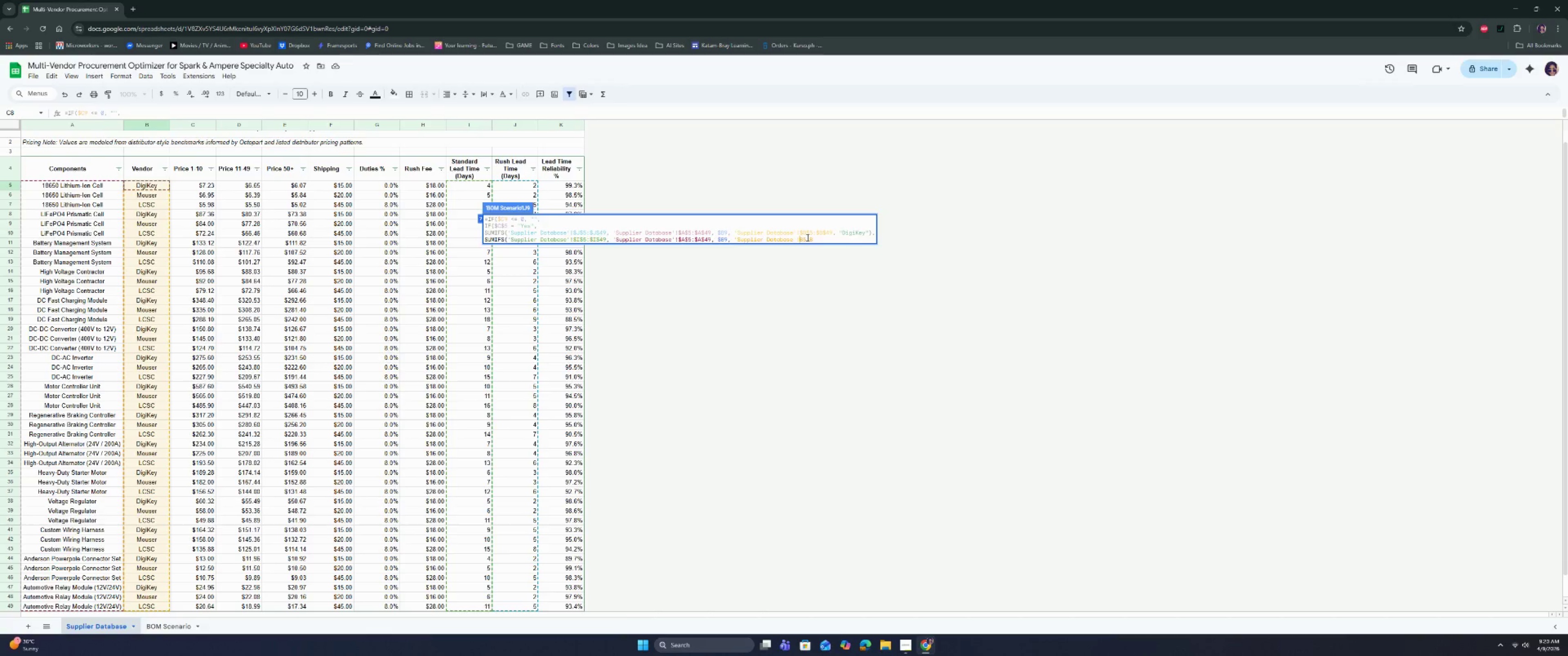 
key(Shift+ShiftRight)
 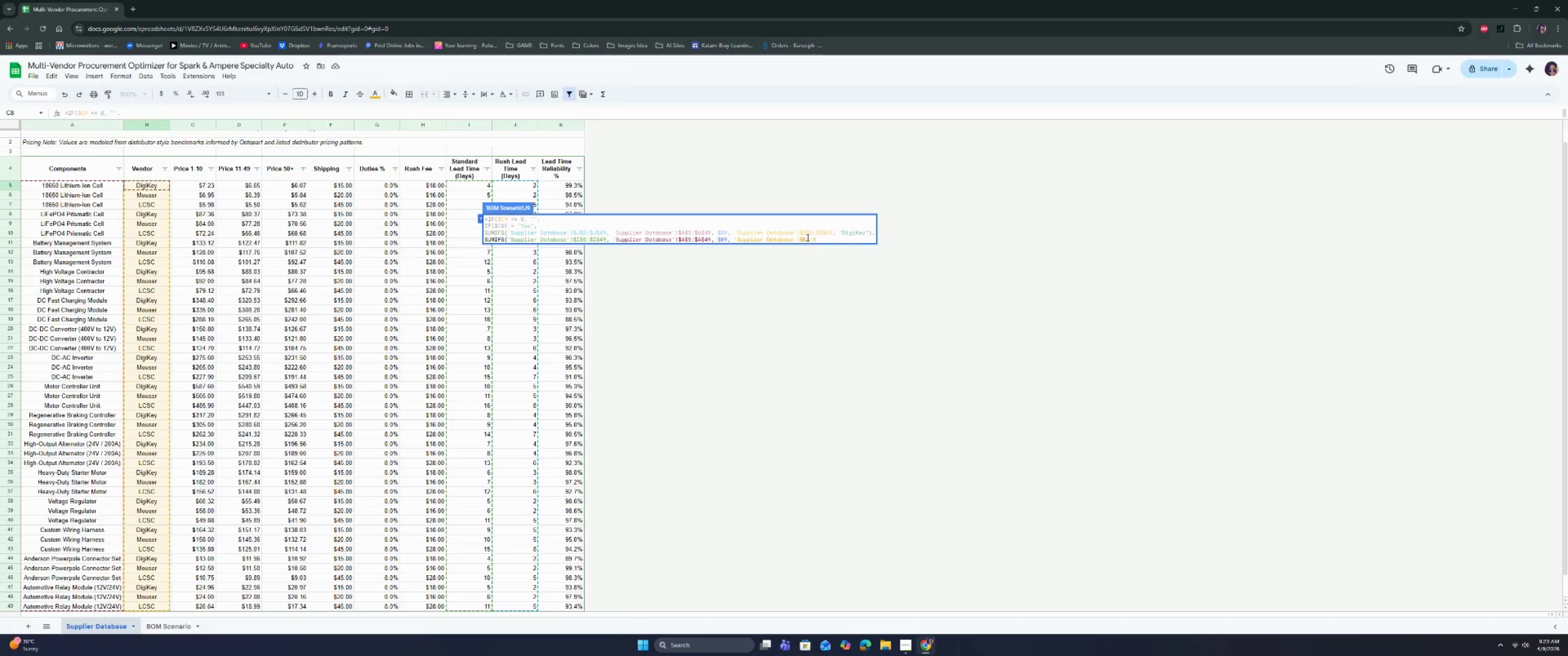 
key(Shift+4)
 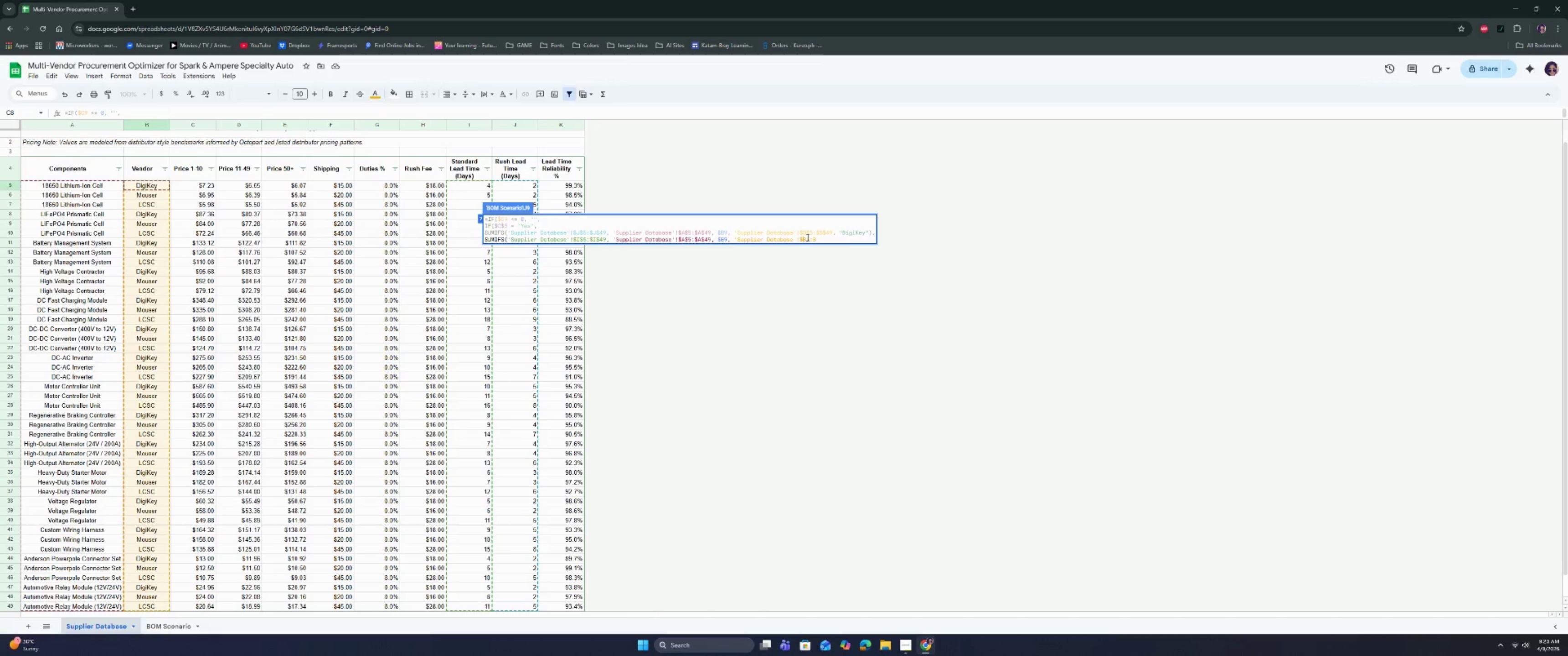 
key(ArrowRight)
 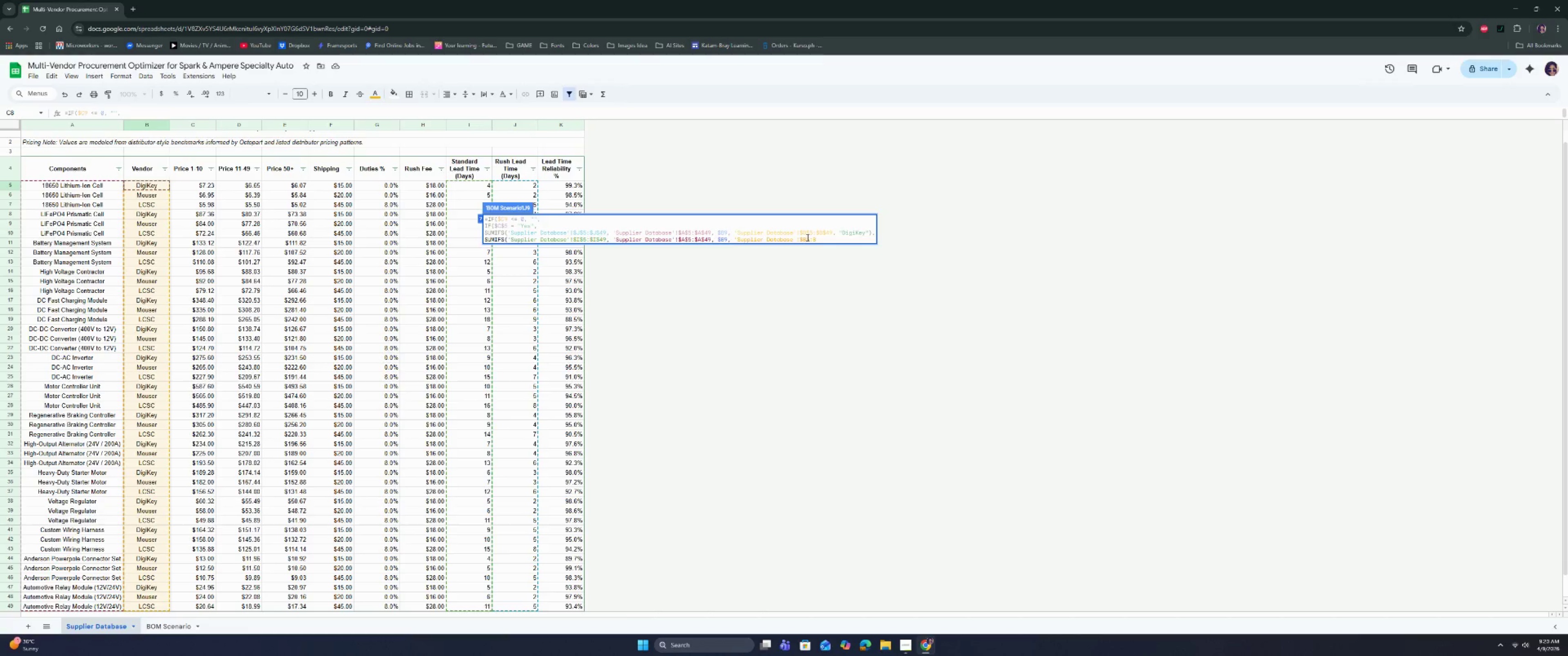 
key(Shift+ShiftRight)
 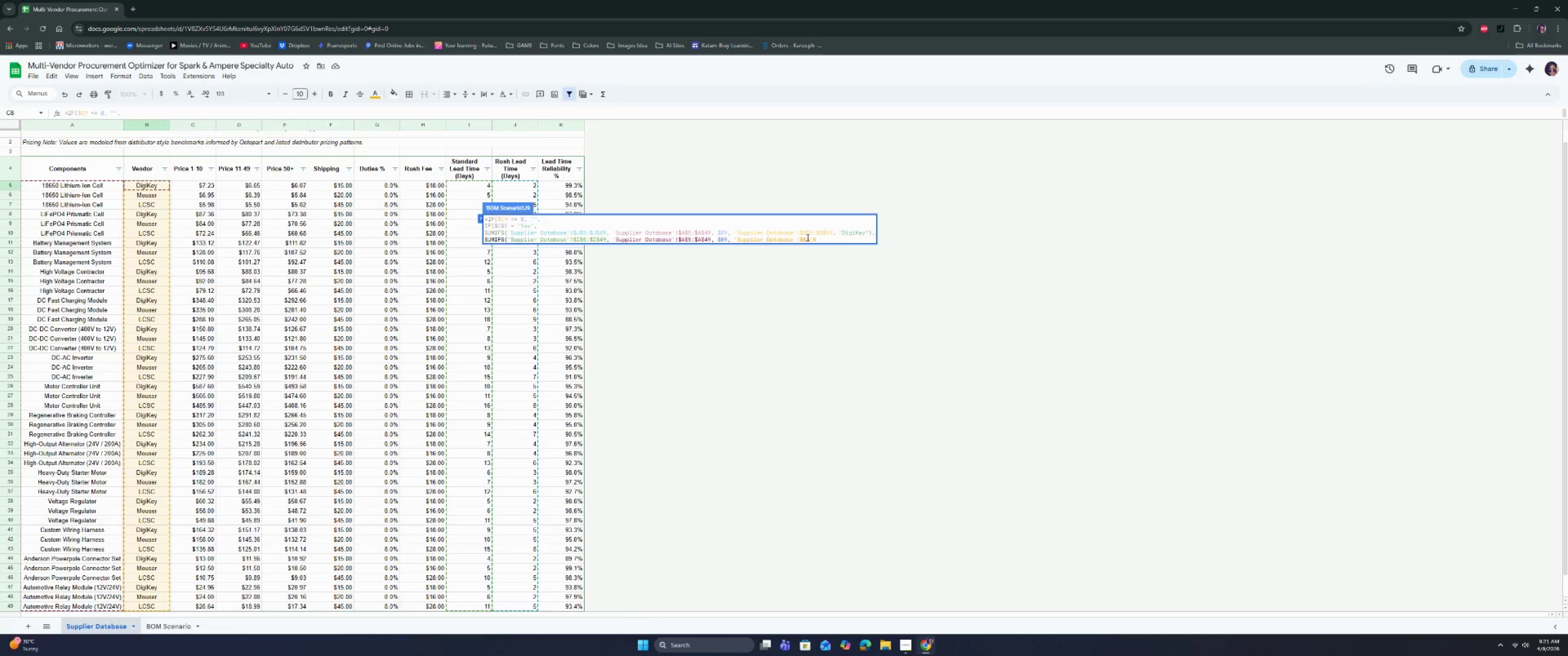 
key(Shift+ShiftRight)
 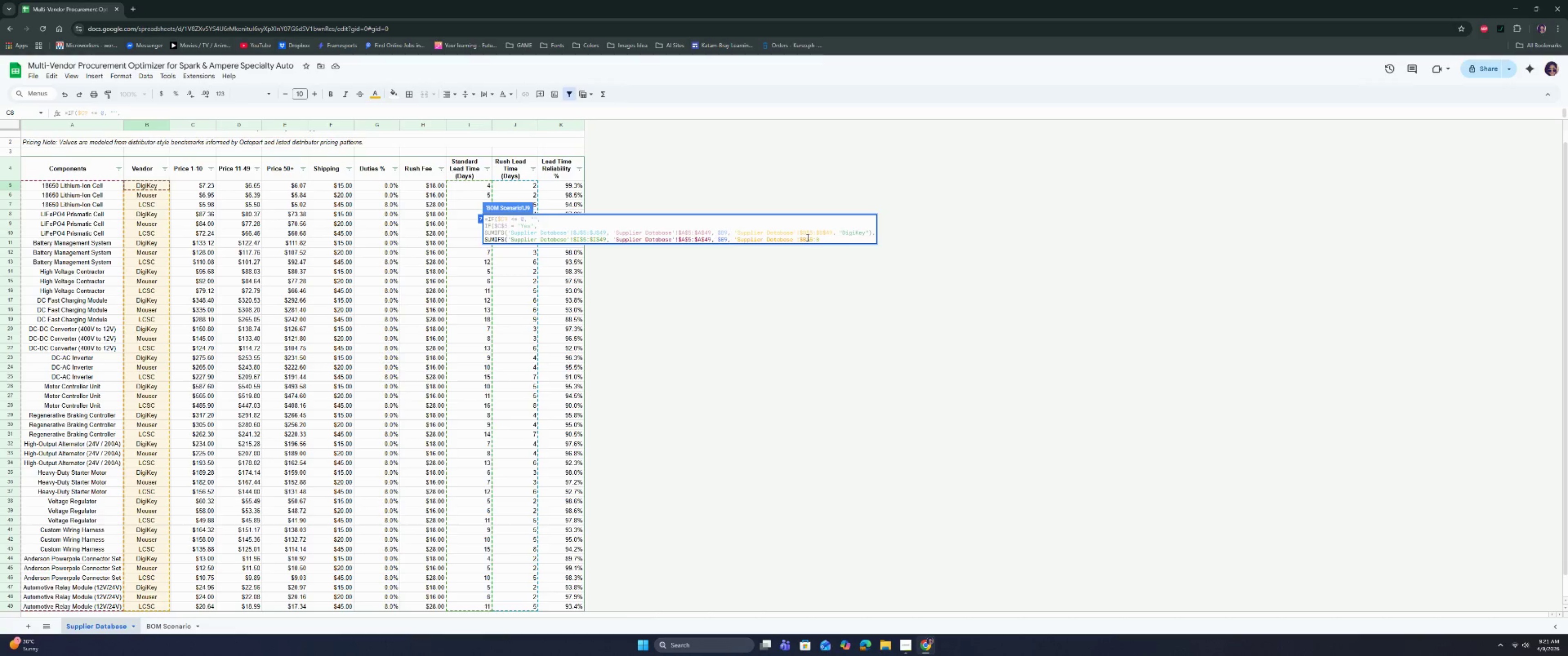 
key(Shift+4)
 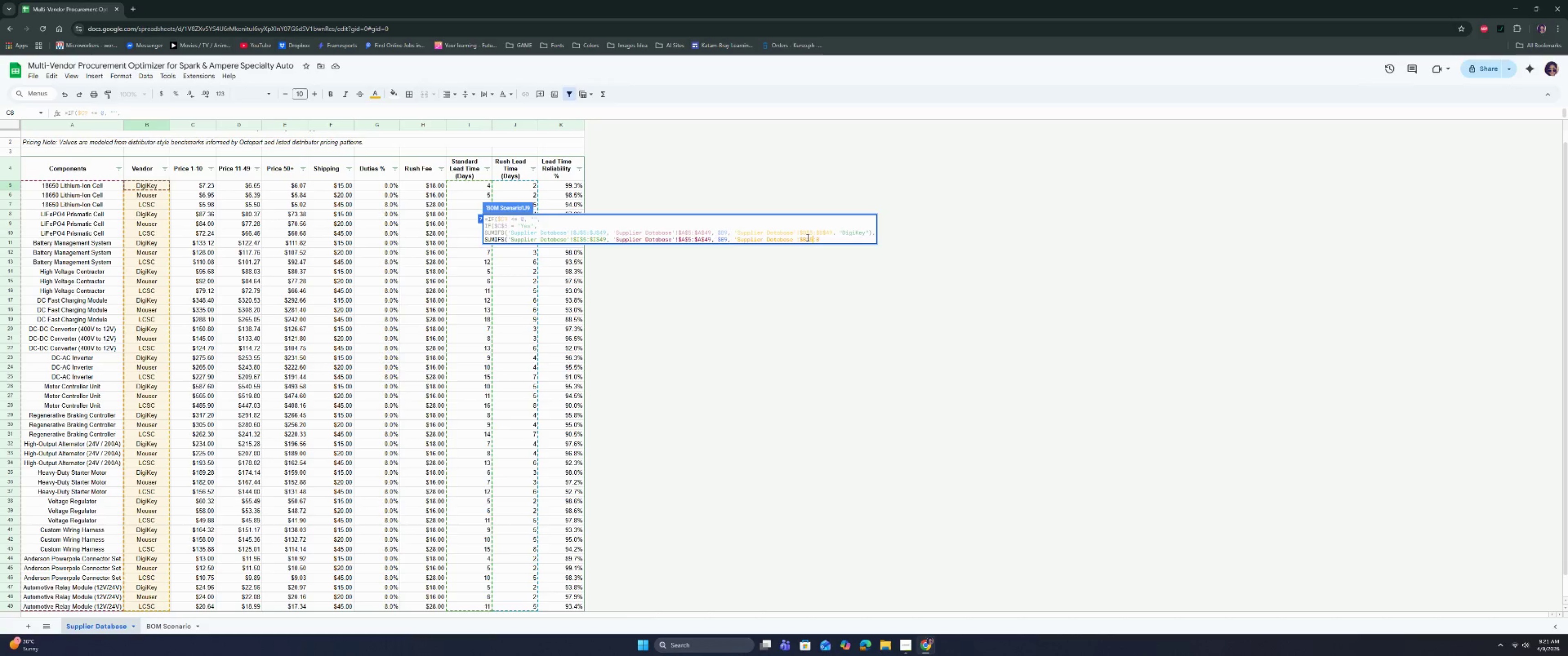 
key(ArrowRight)
 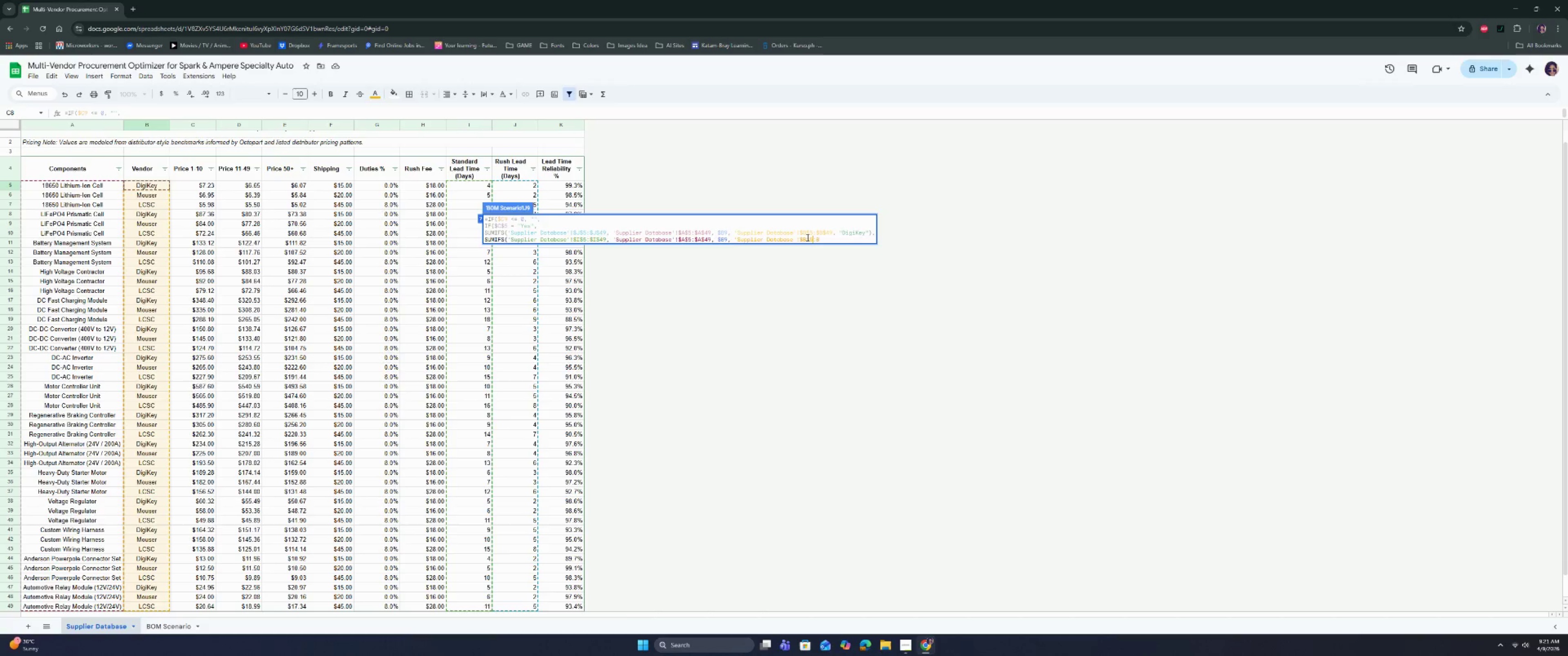 
key(ArrowRight)
 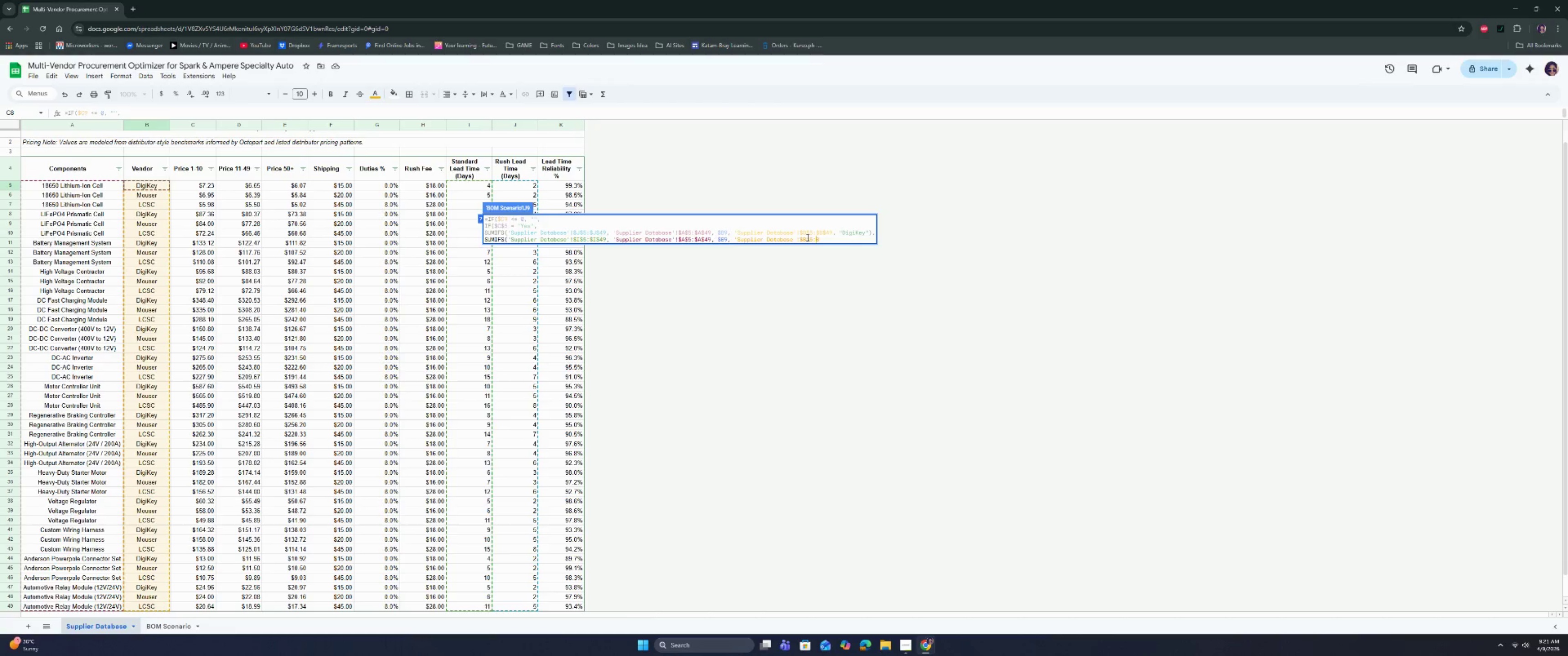 
key(Shift+ShiftRight)
 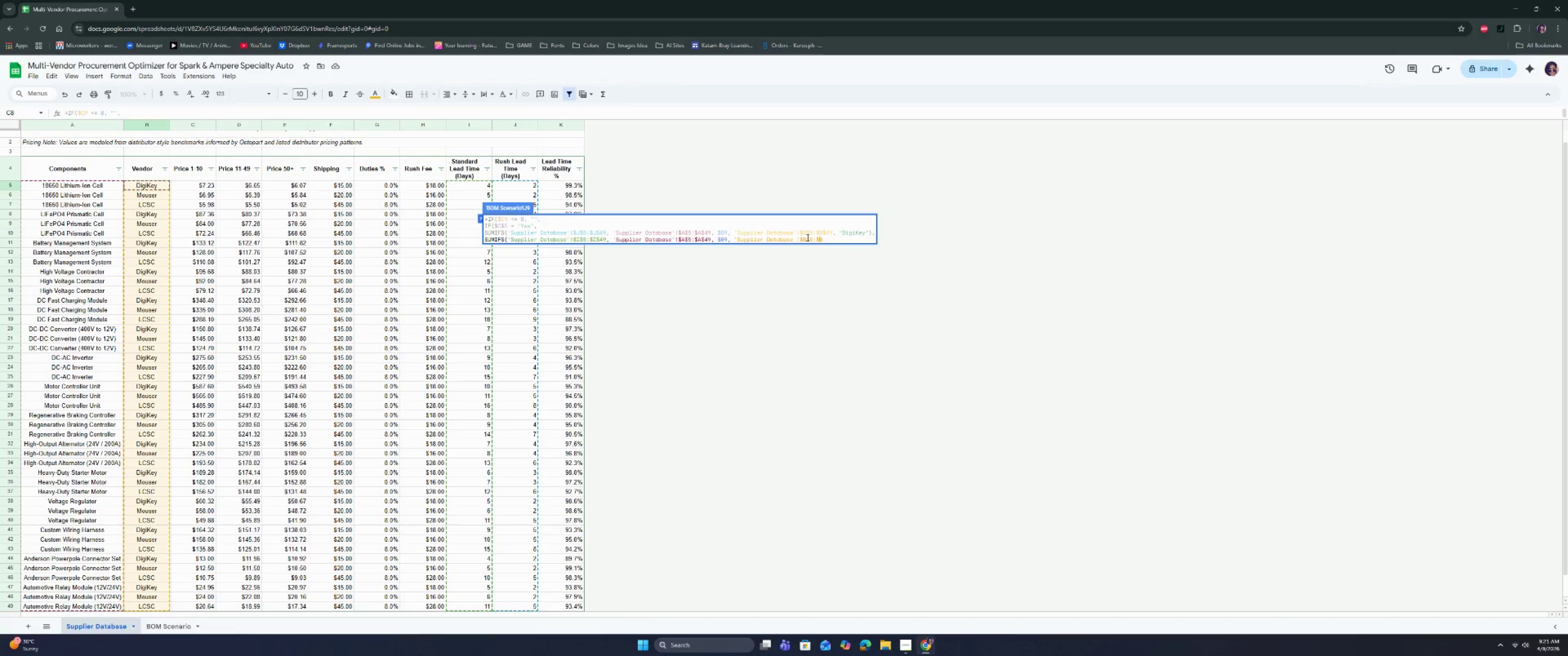 
key(Shift+4)
 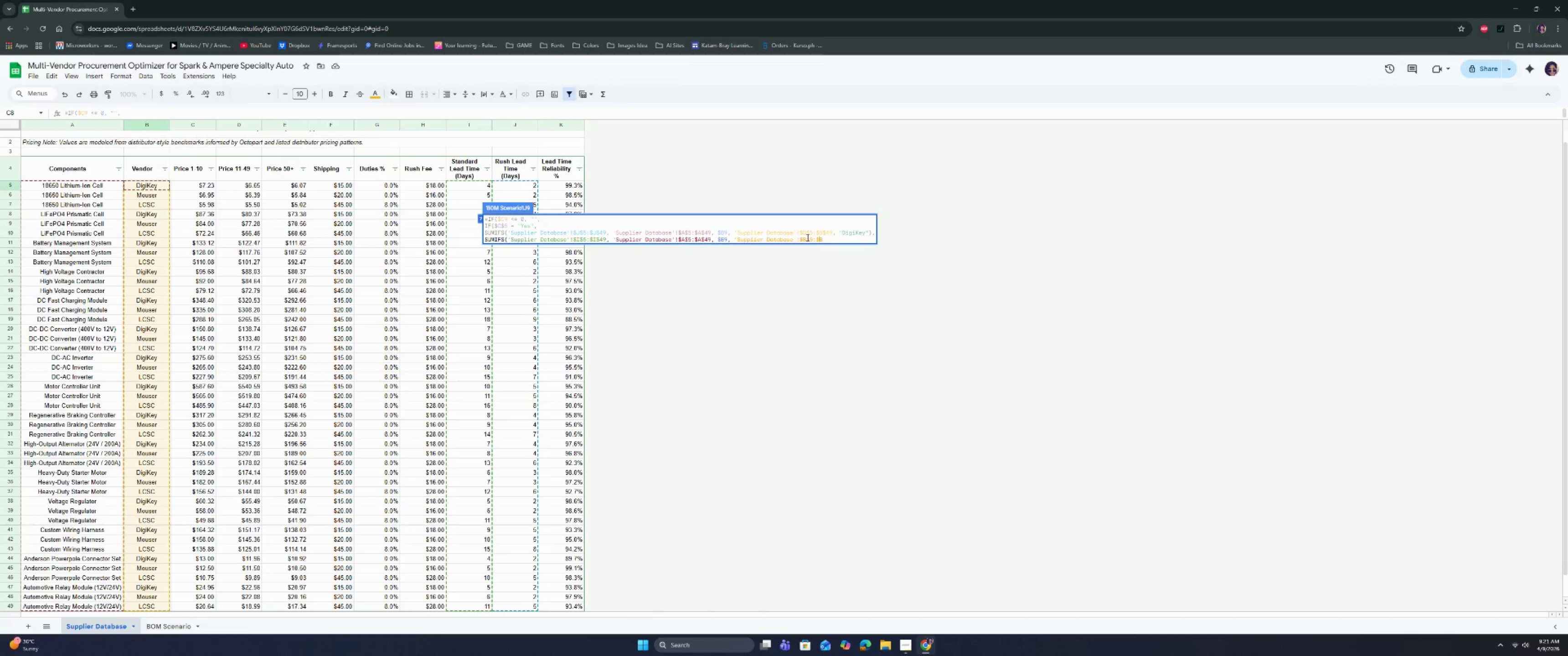 
key(ArrowRight)
 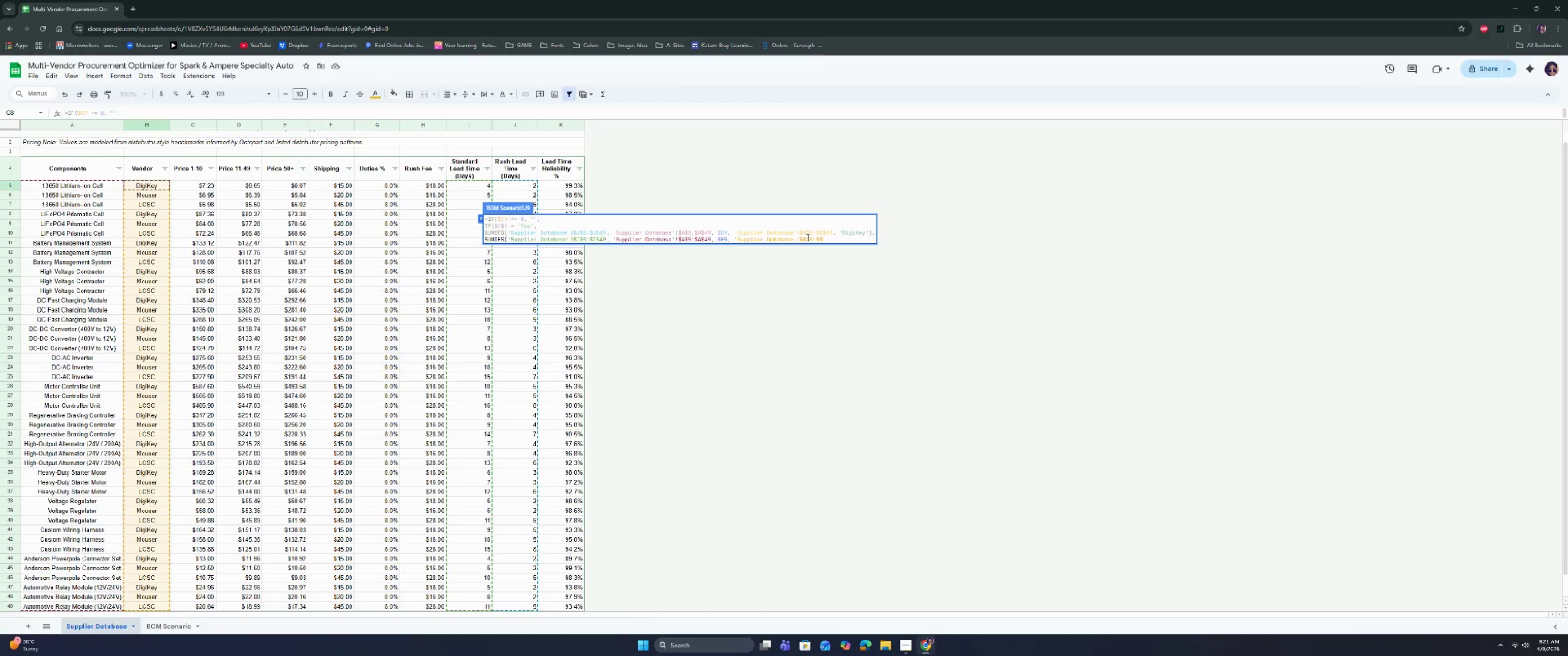 
type($49, "DigiKey"))
 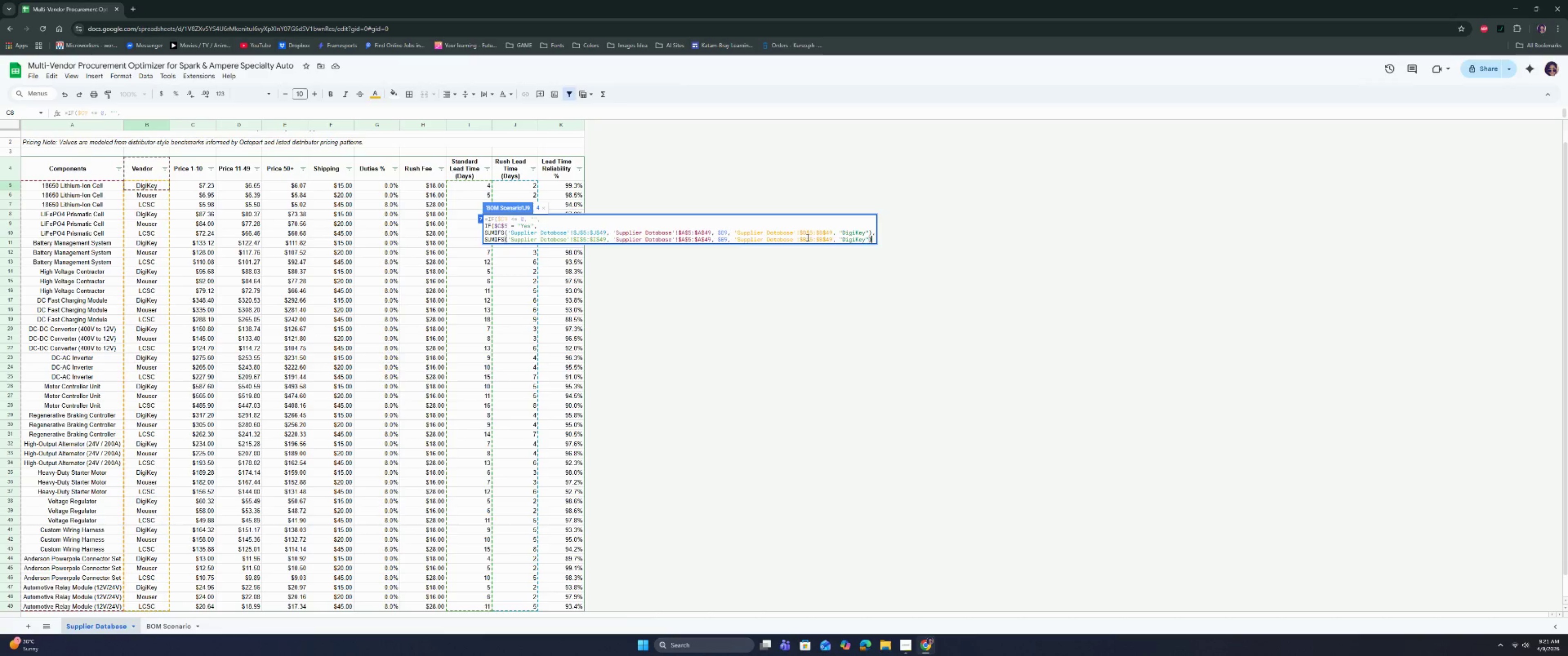 
key(Control+ControlRight)
 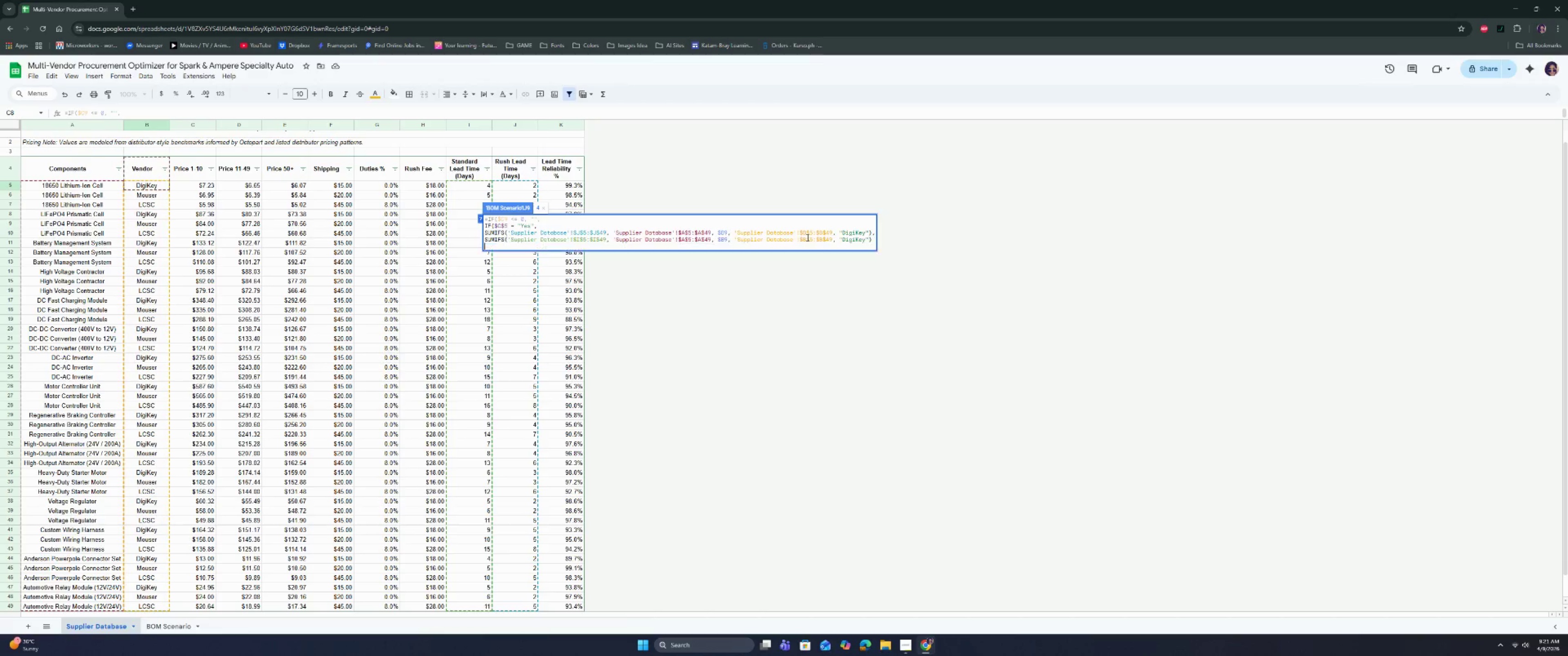 
key(Control+Enter)
 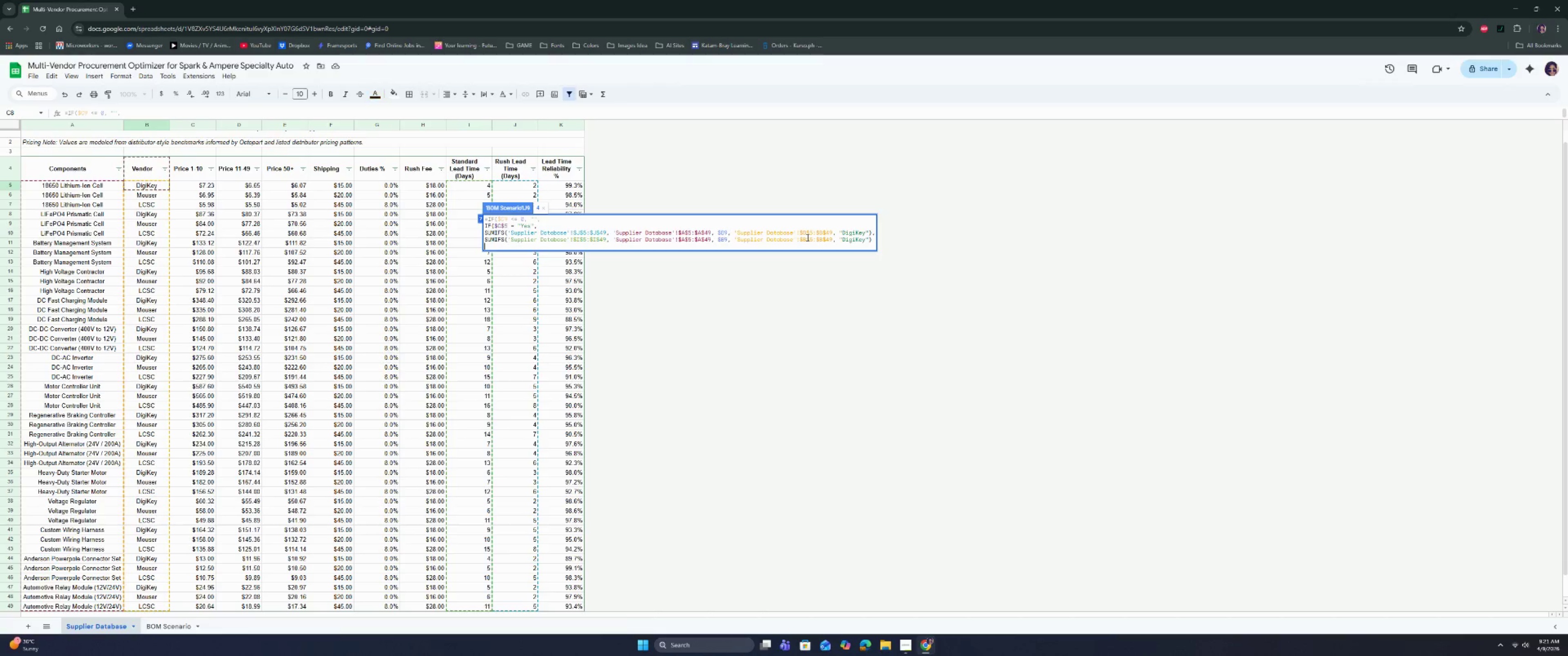 
key(Shift+0)
 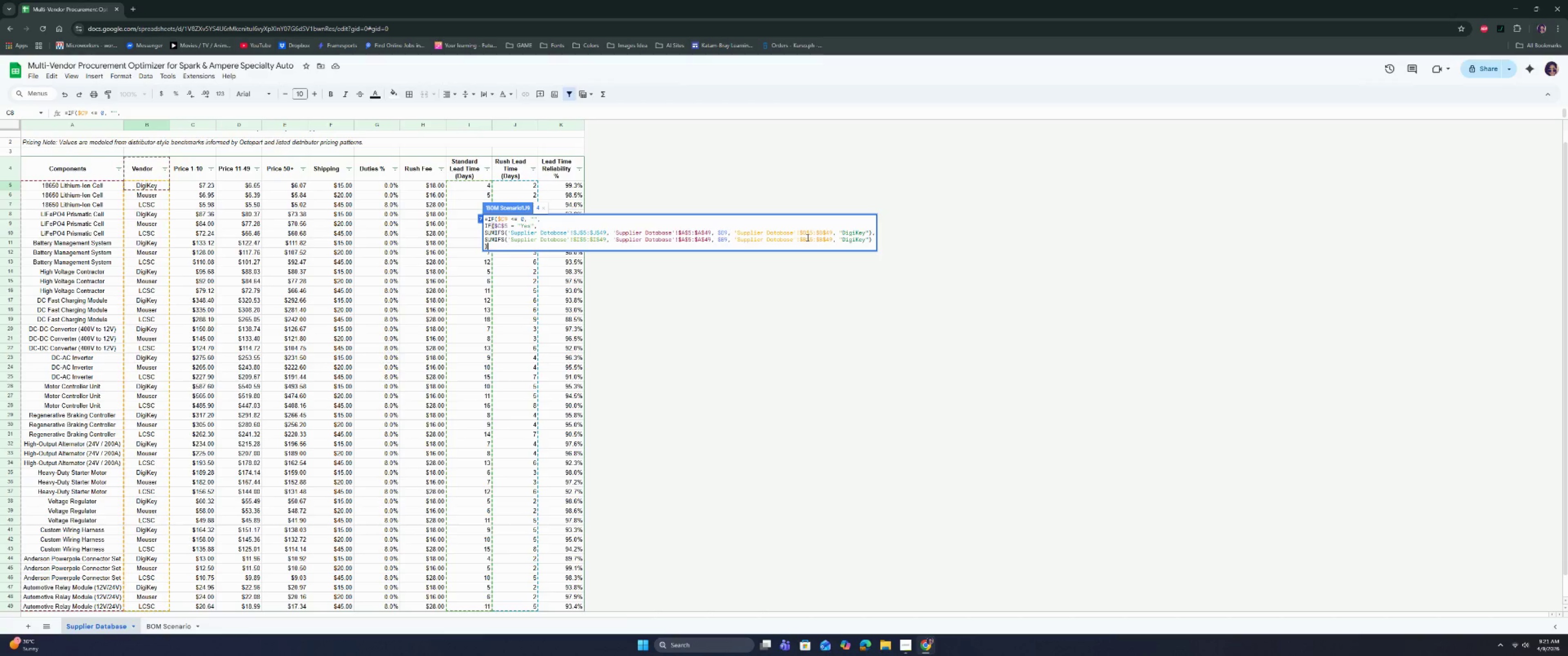 
key(Control+Enter)
 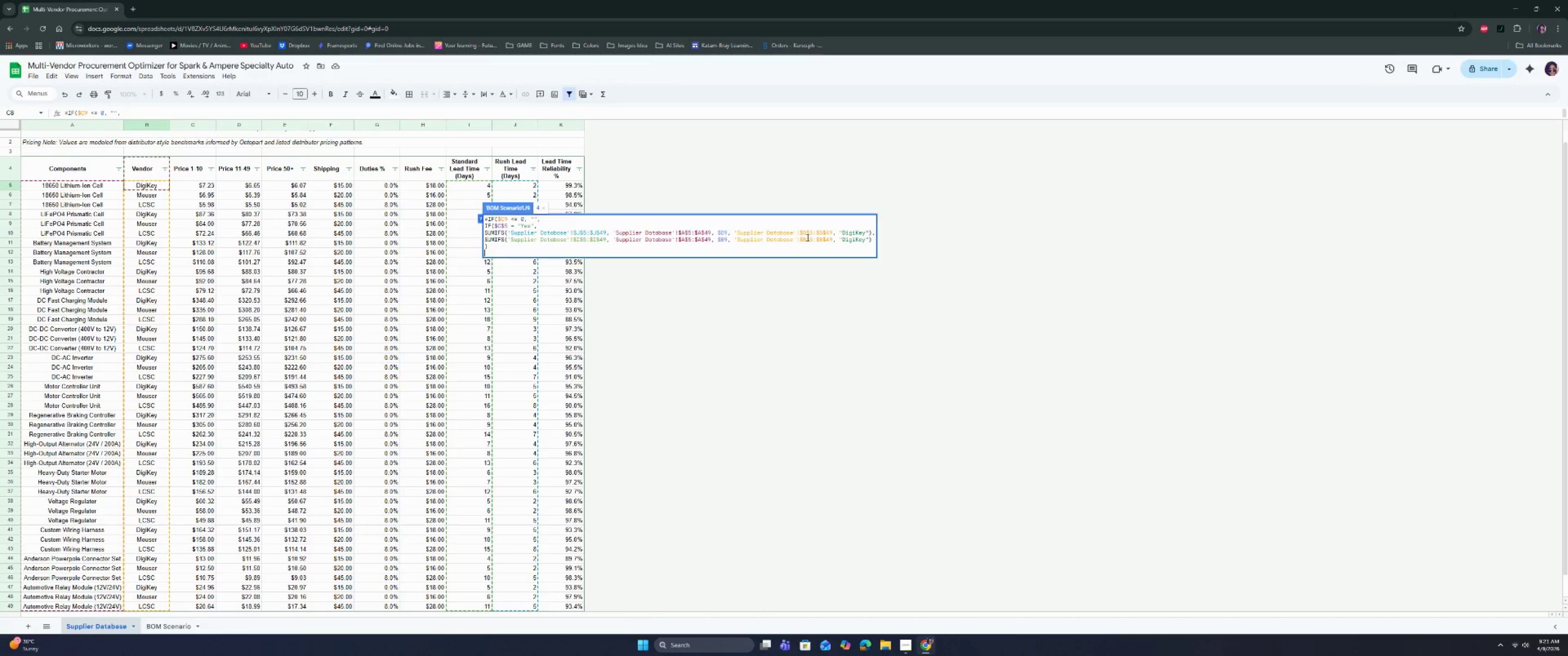 
key(Shift+0)
 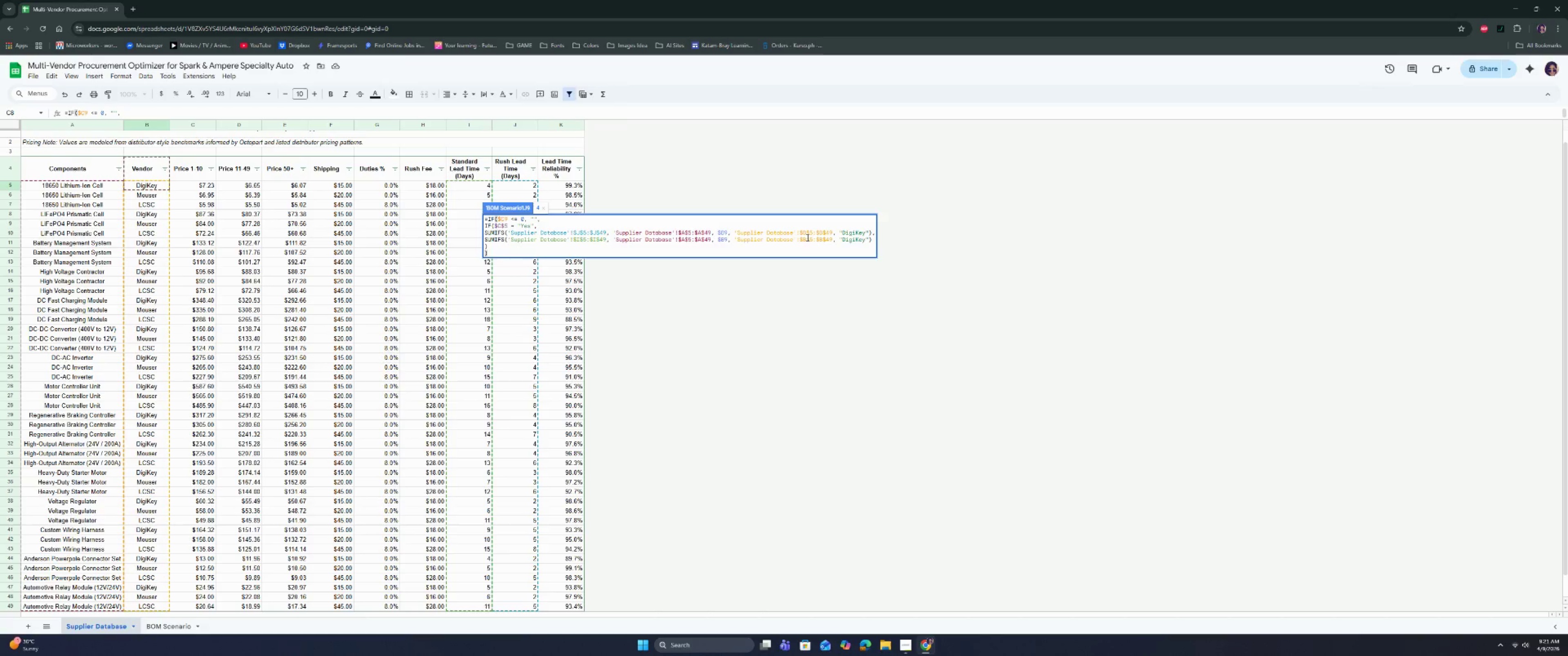 
key(Enter)
 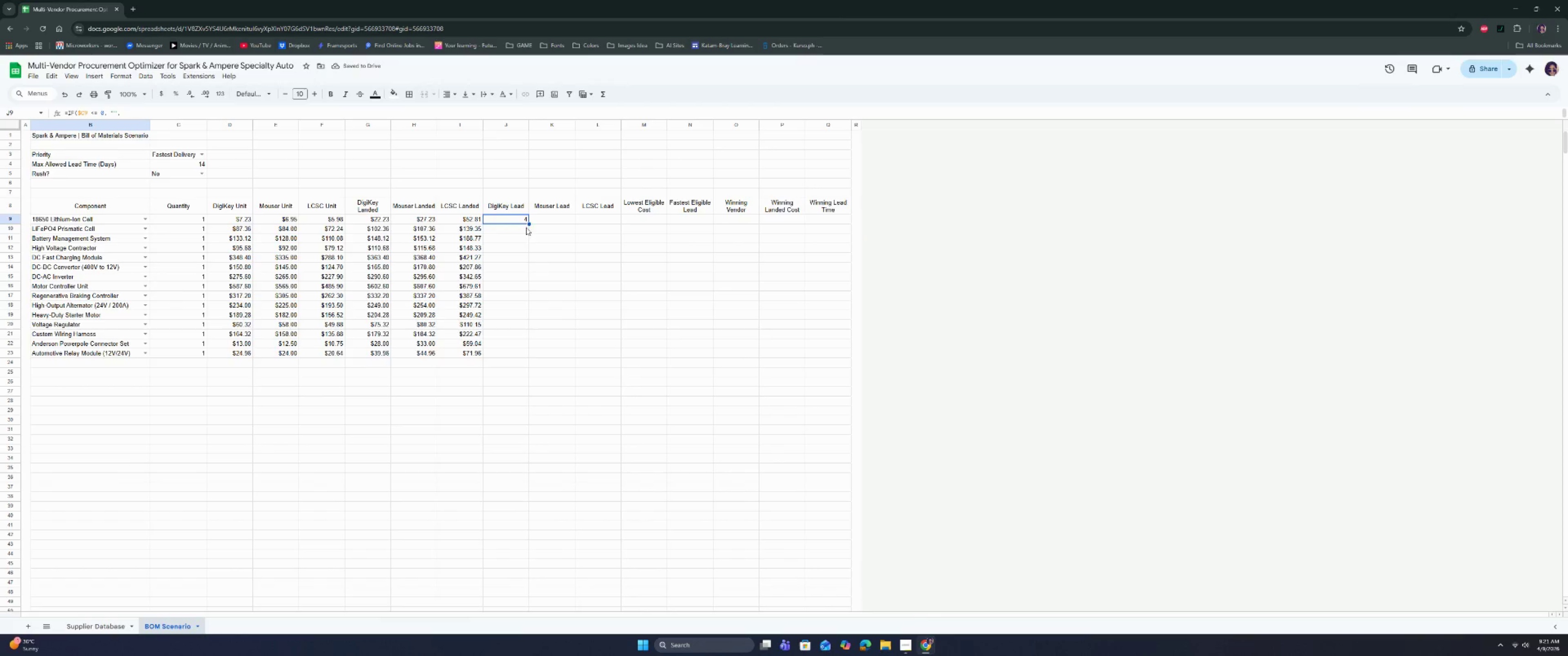 
left_click_drag(start_coordinate=[529, 224], to_coordinate=[510, 353])
 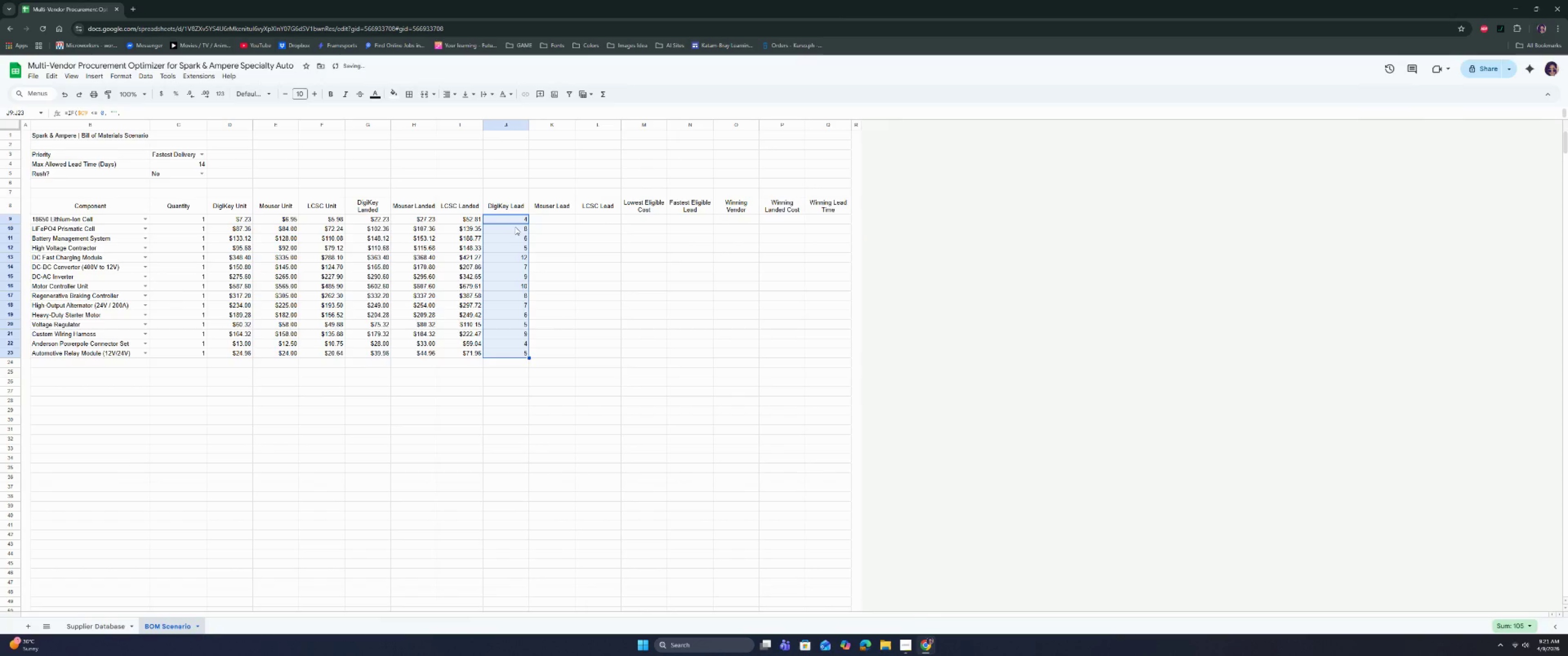 
left_click([515, 227])
 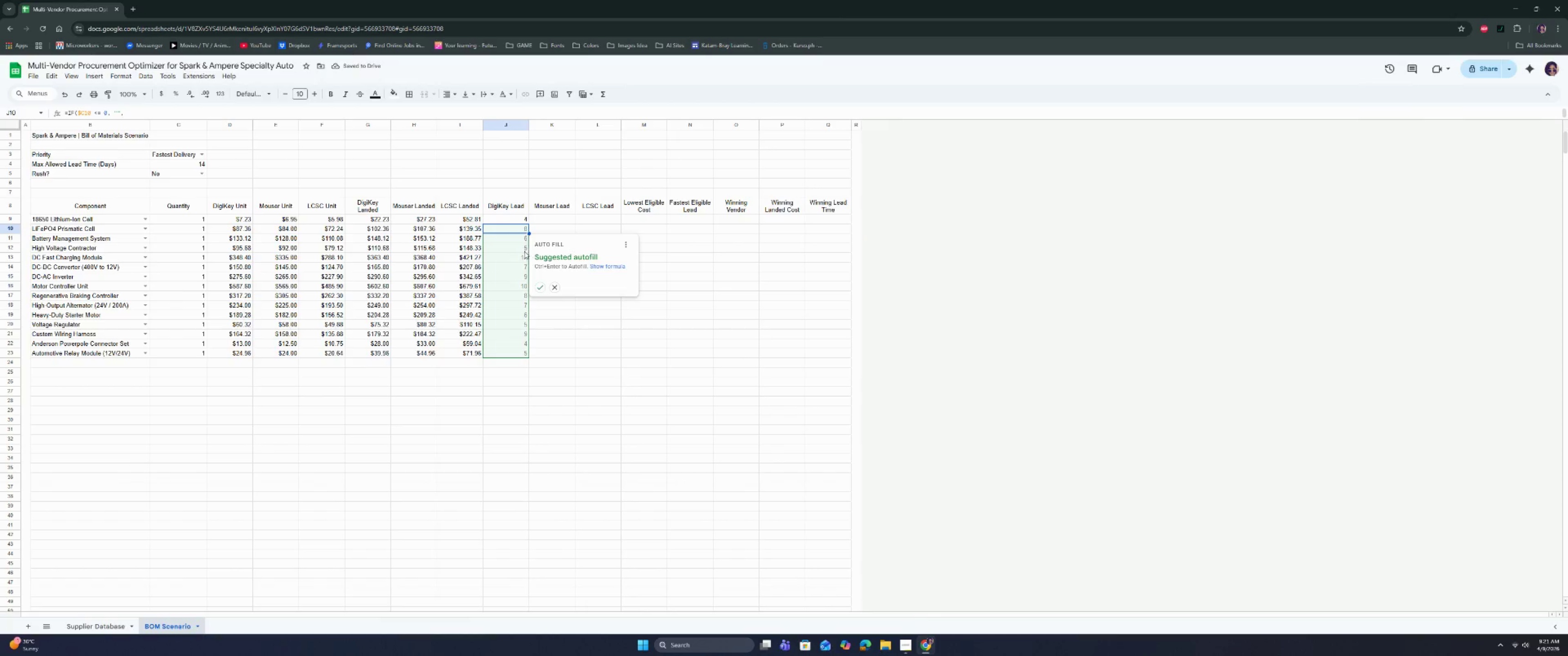 
left_click([542, 284])
 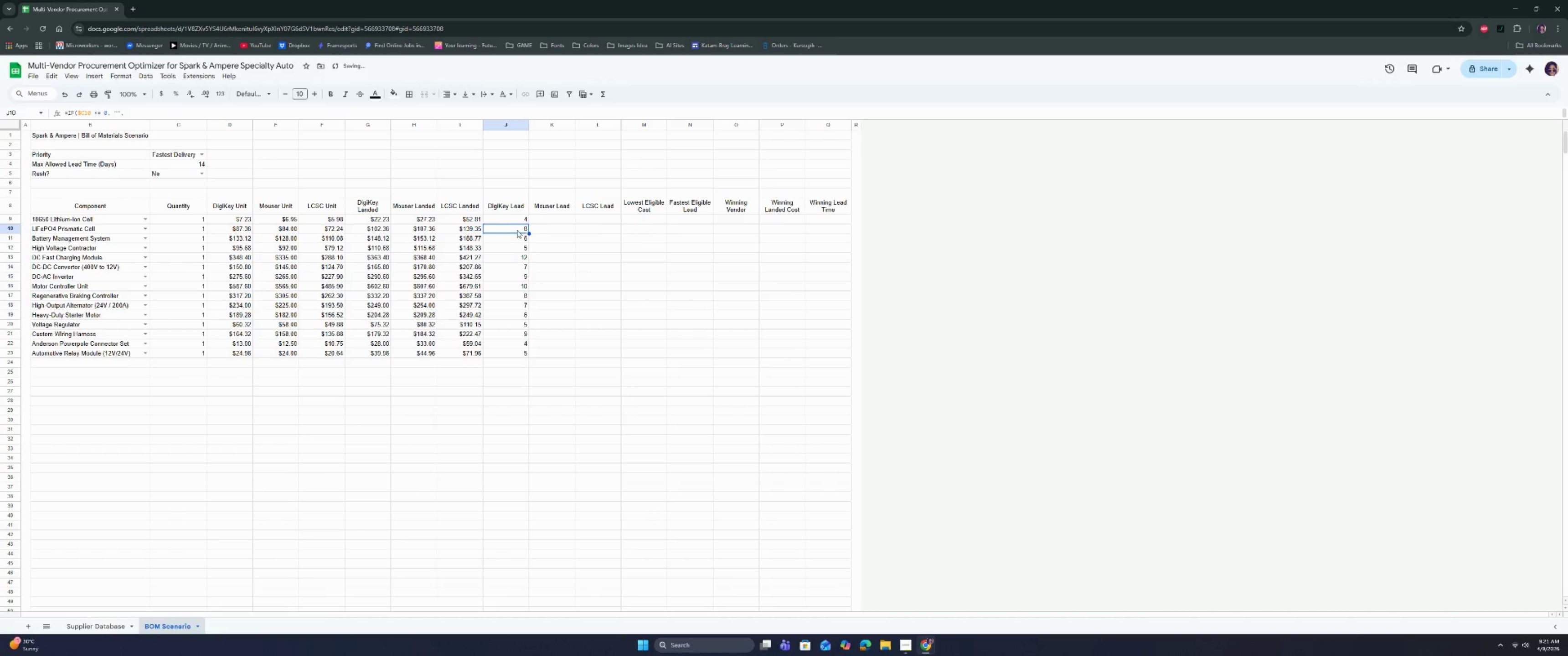 
left_click([515, 221])
 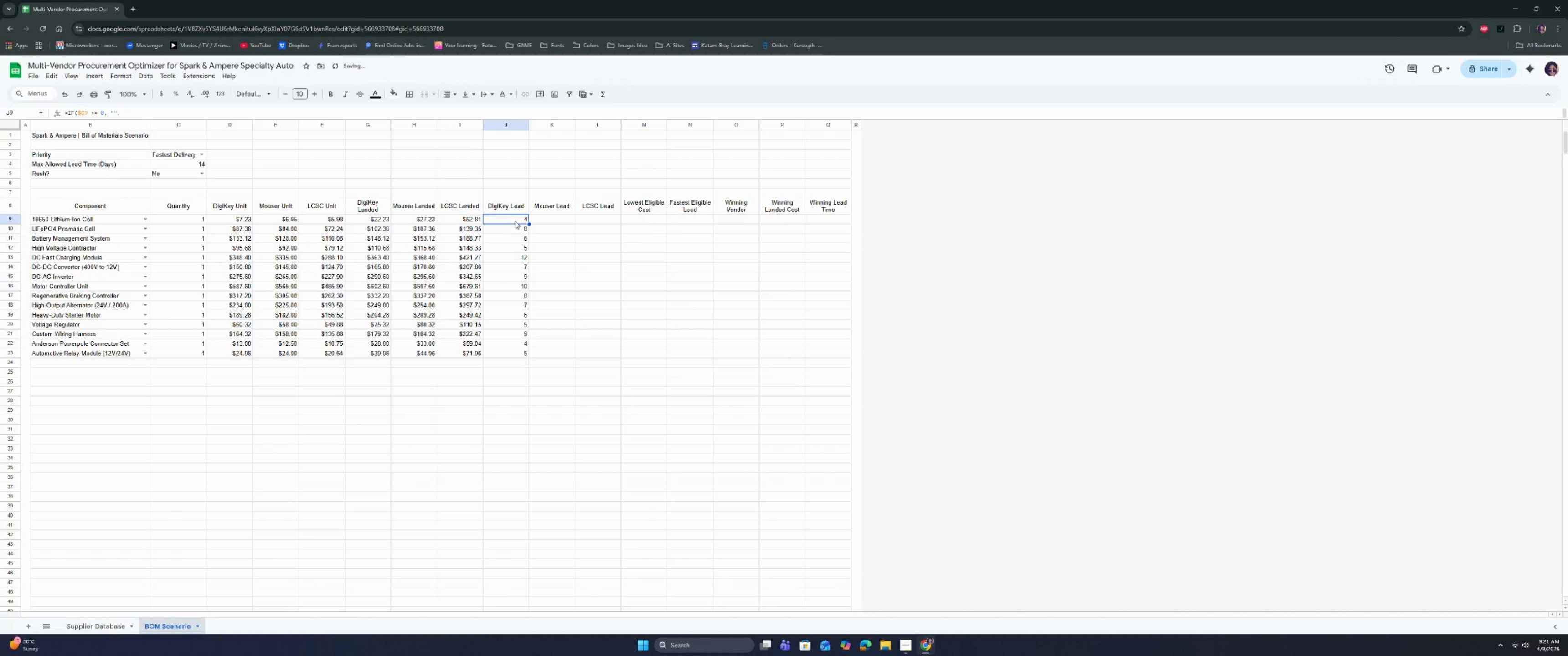 
double_click([515, 221])
 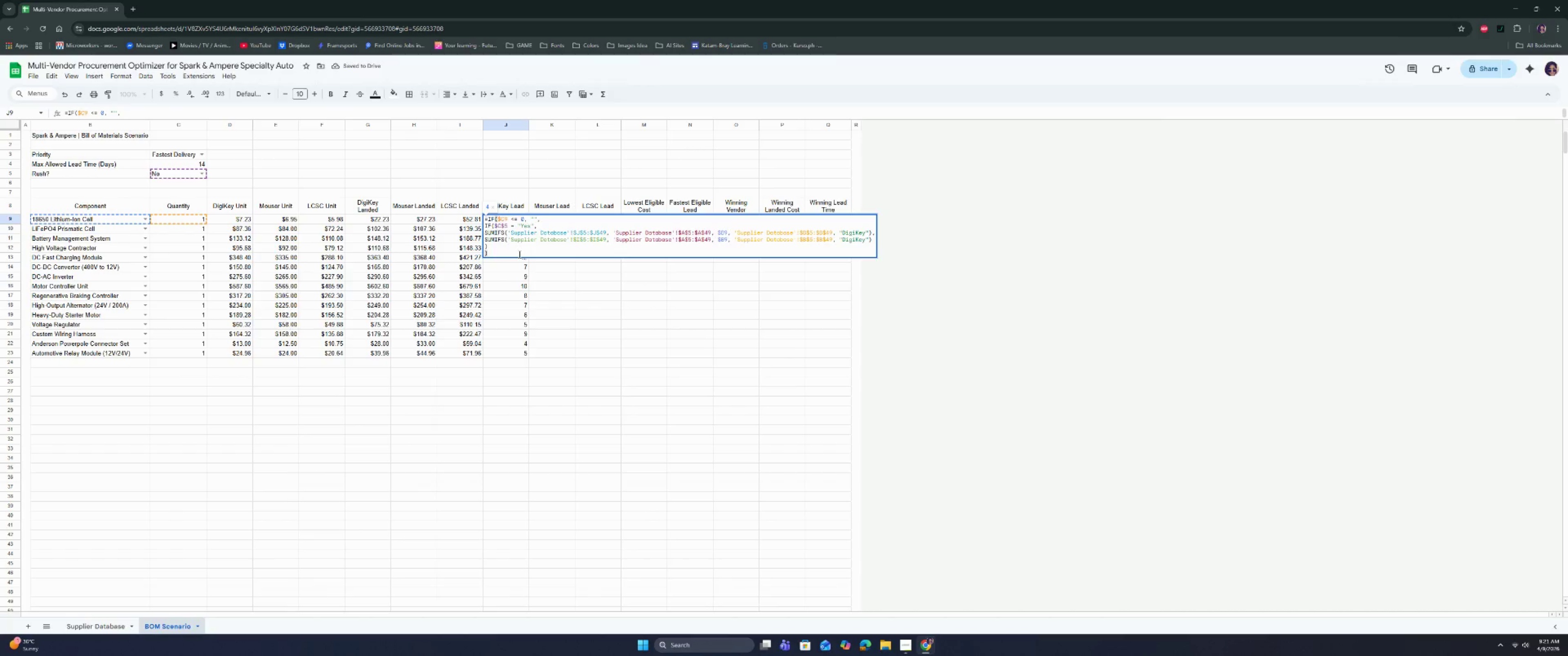 
key(Enter)
 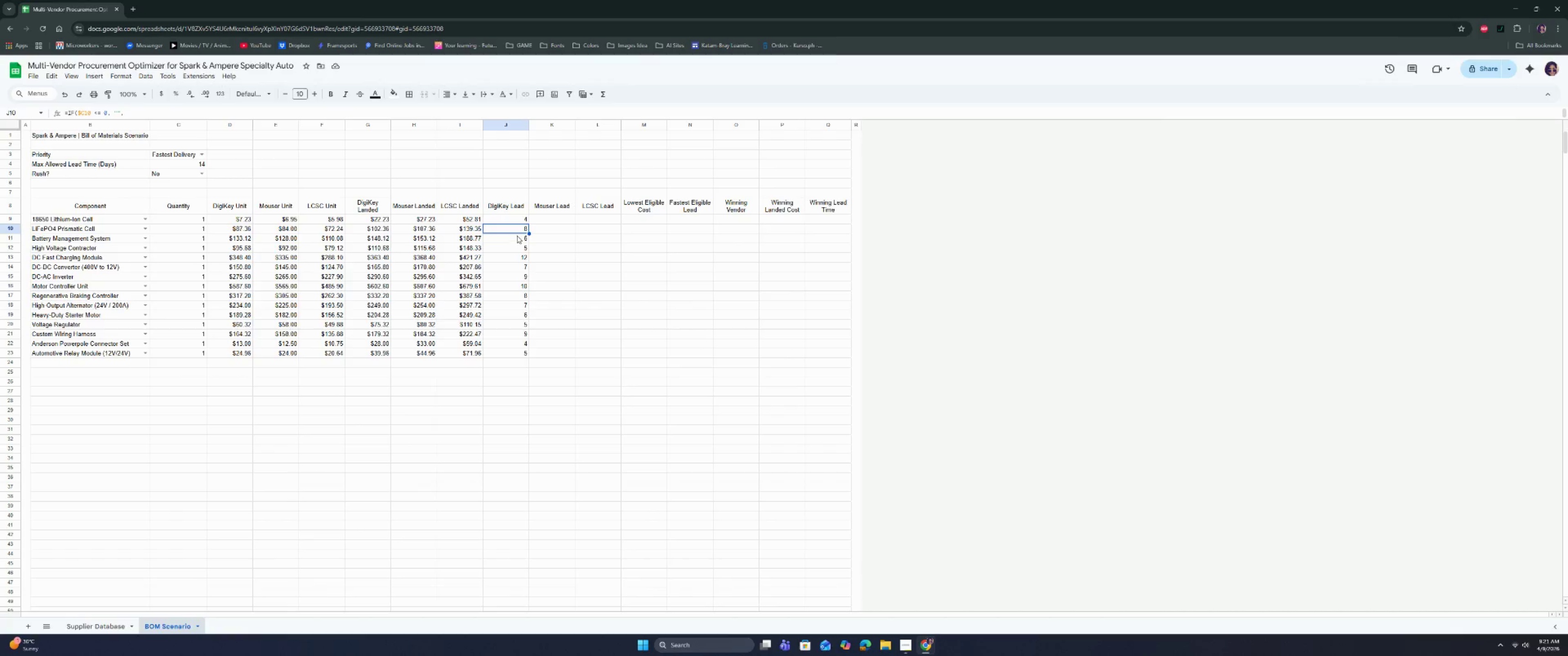 
left_click([521, 220])
 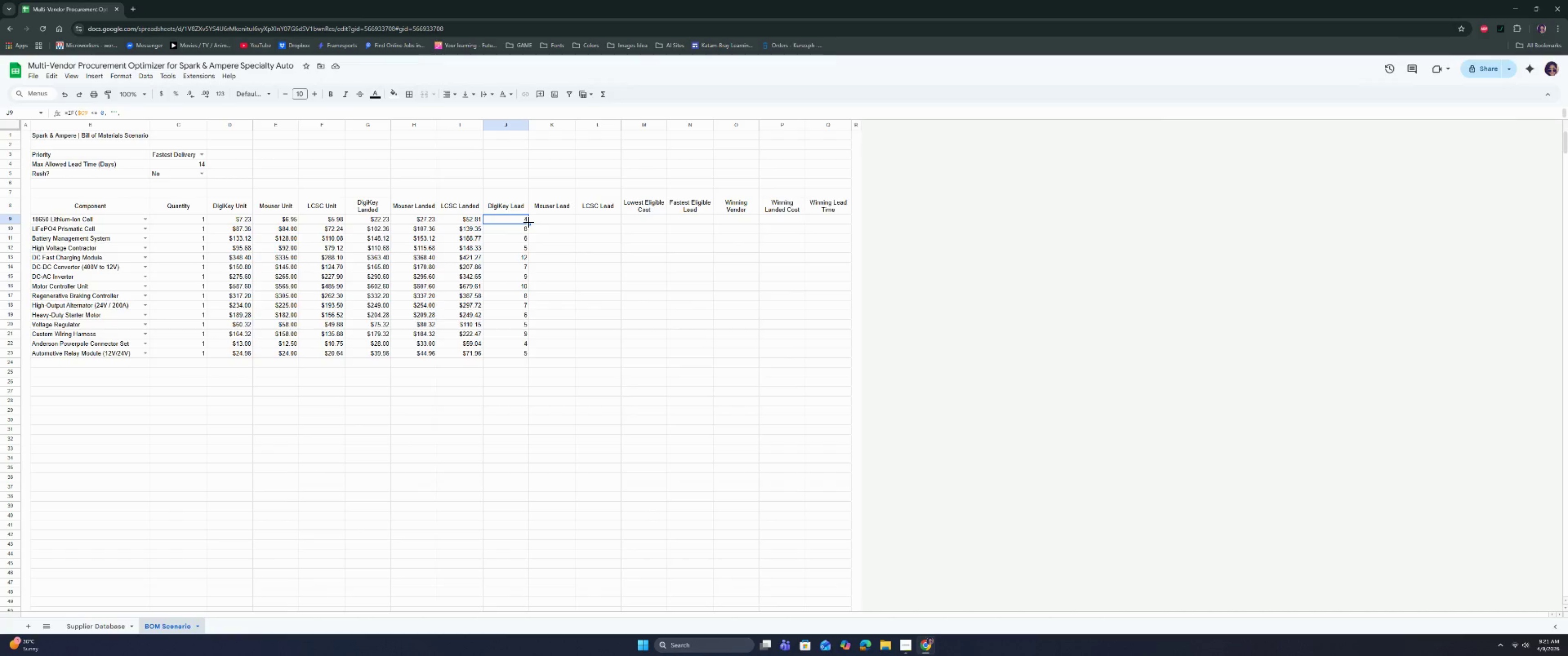 
left_click_drag(start_coordinate=[529, 222], to_coordinate=[544, 219])
 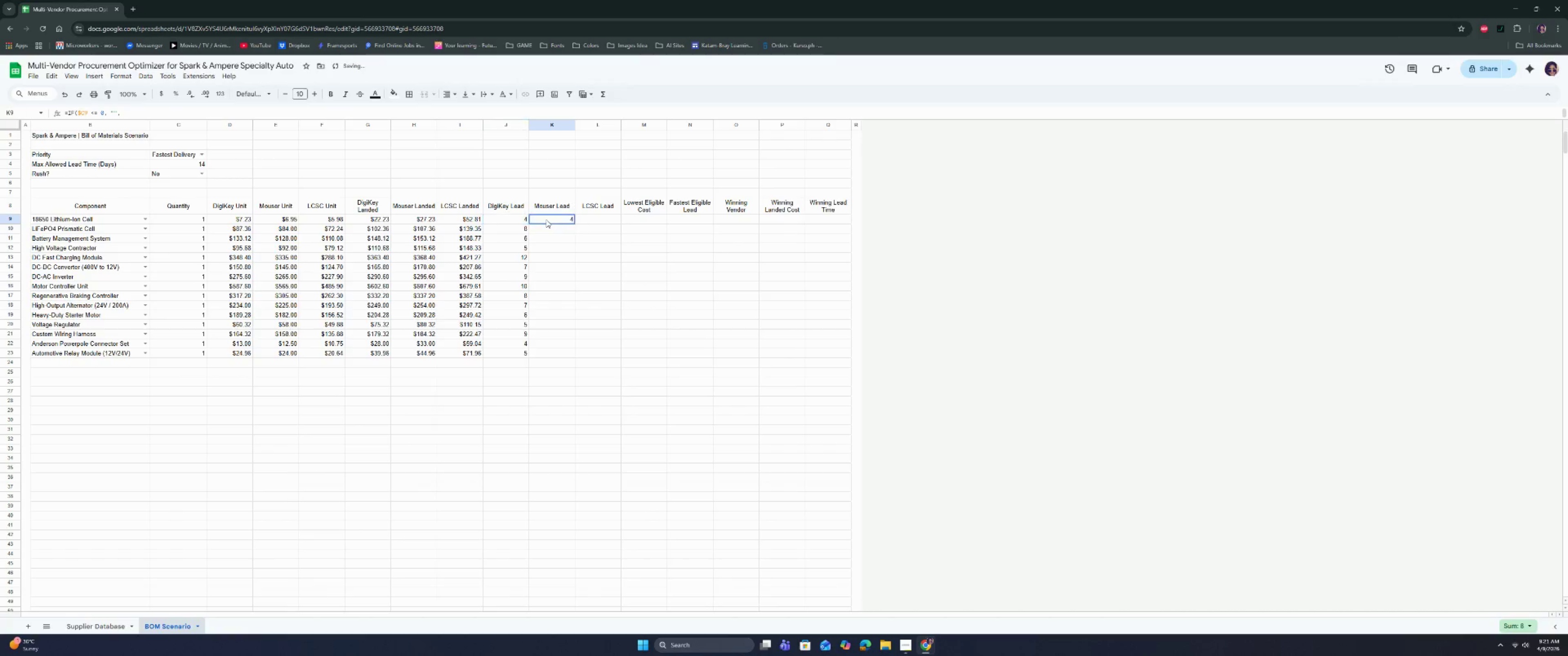 
double_click([546, 220])
 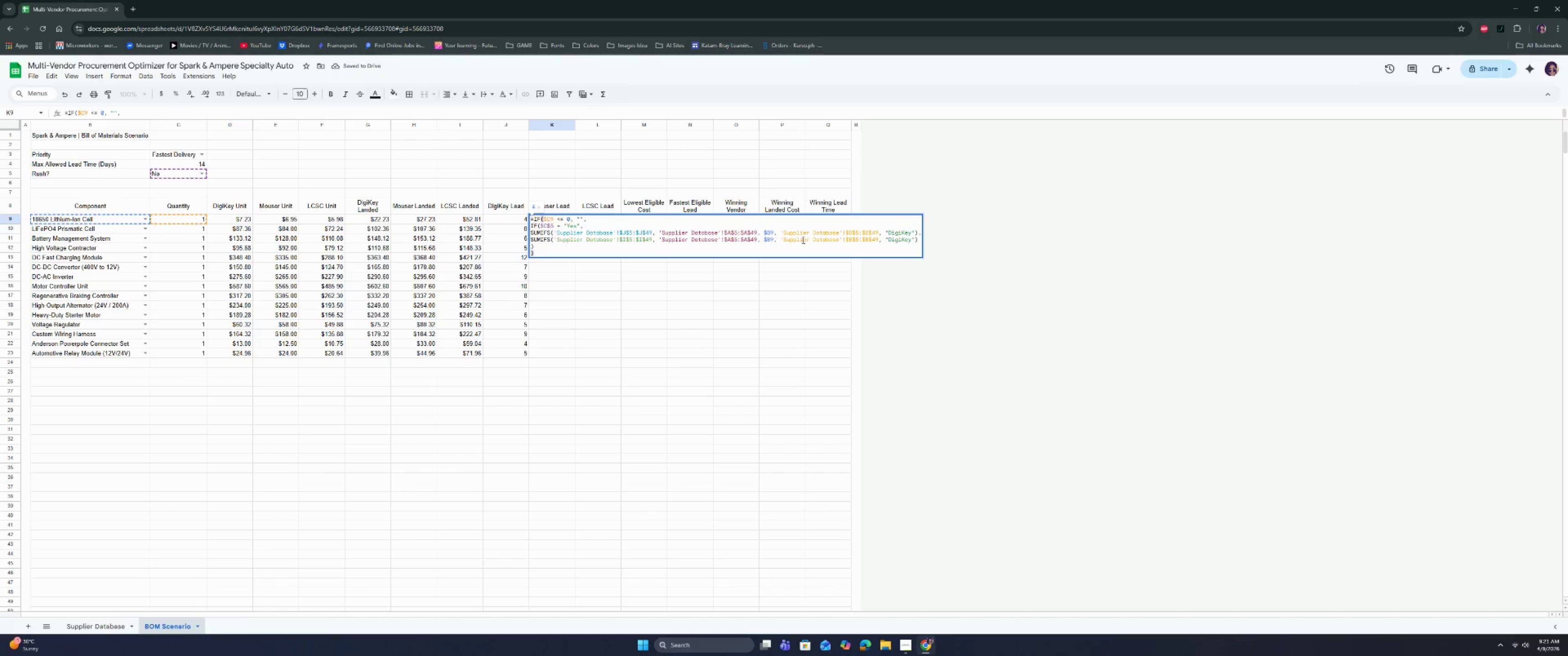 
left_click_drag(start_coordinate=[911, 234], to_coordinate=[889, 232])
 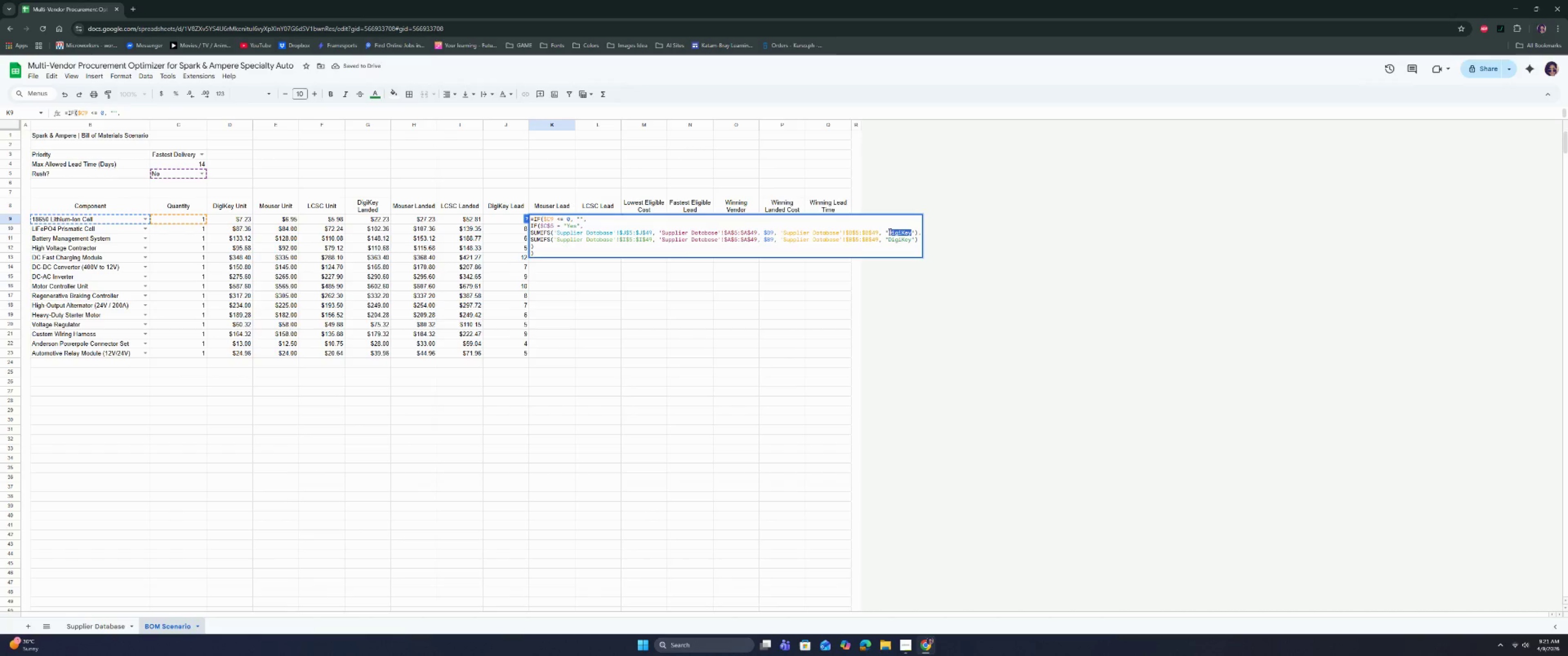 
type(Mouser)
 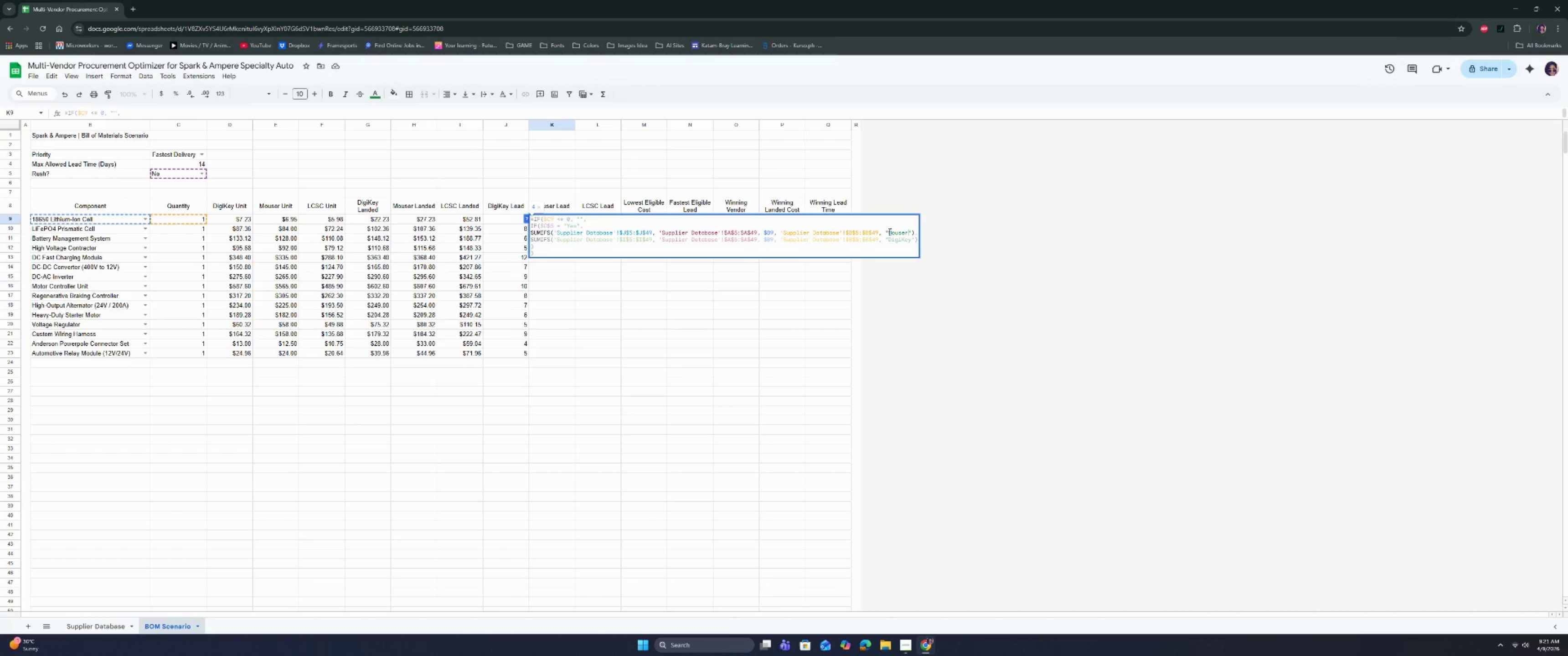 
key(ArrowDown)
 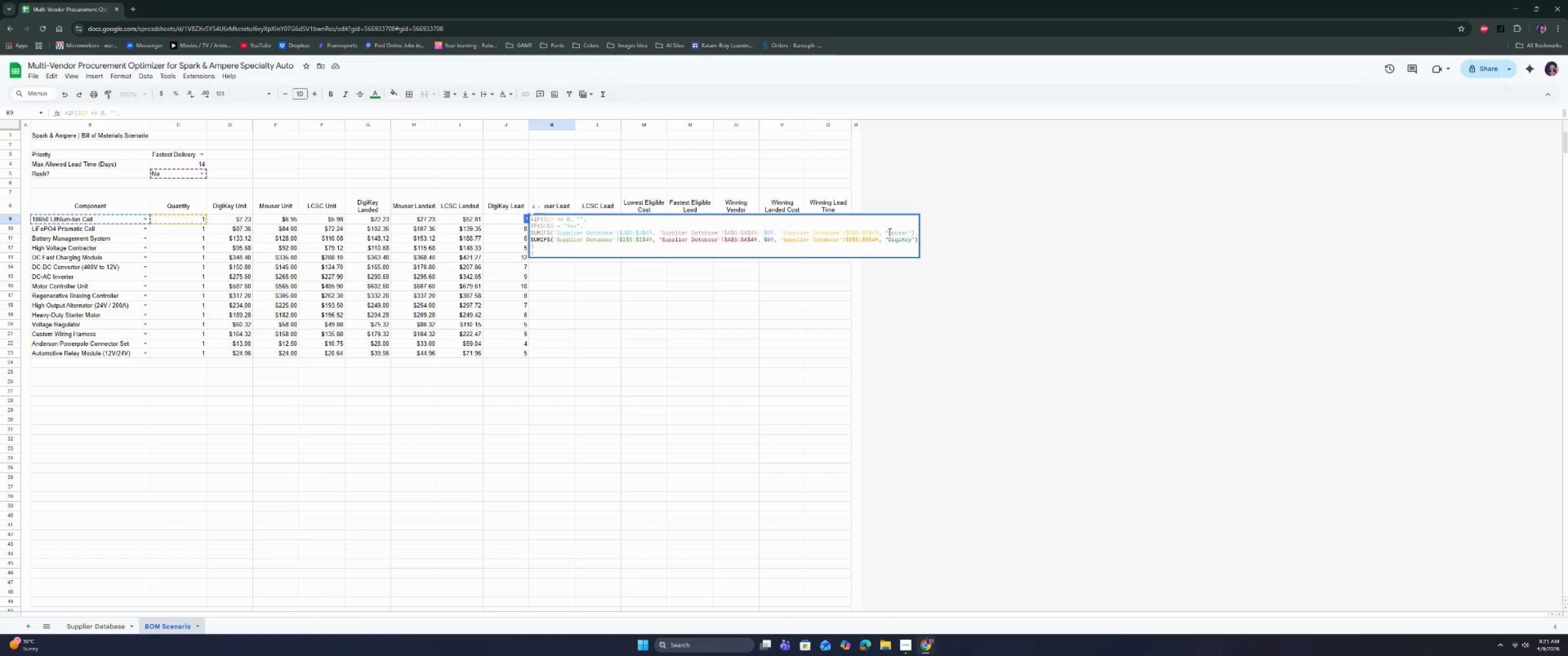 
key(ArrowRight)
 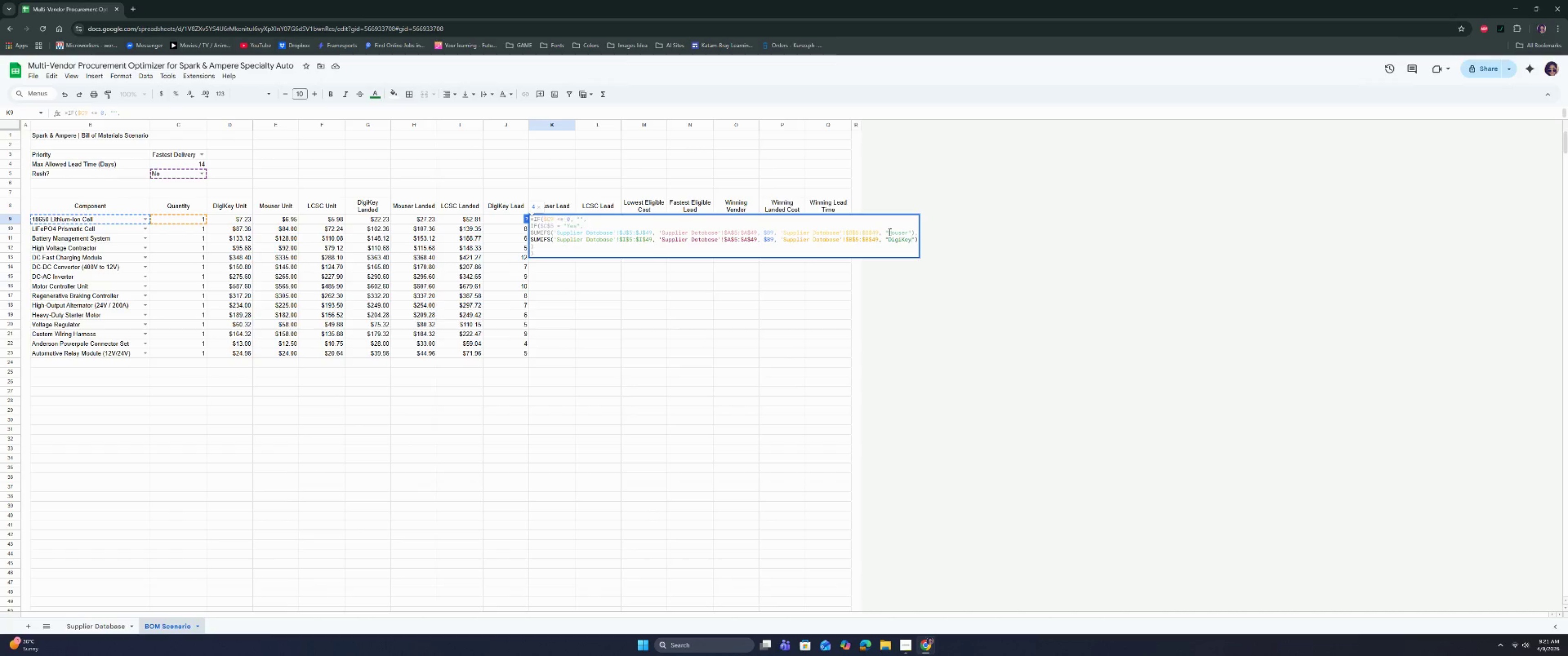 
key(Backspace)
key(Backspace)
key(Backspace)
key(Backspace)
key(Backspace)
key(Backspace)
key(Backspace)
type(Mouser)
 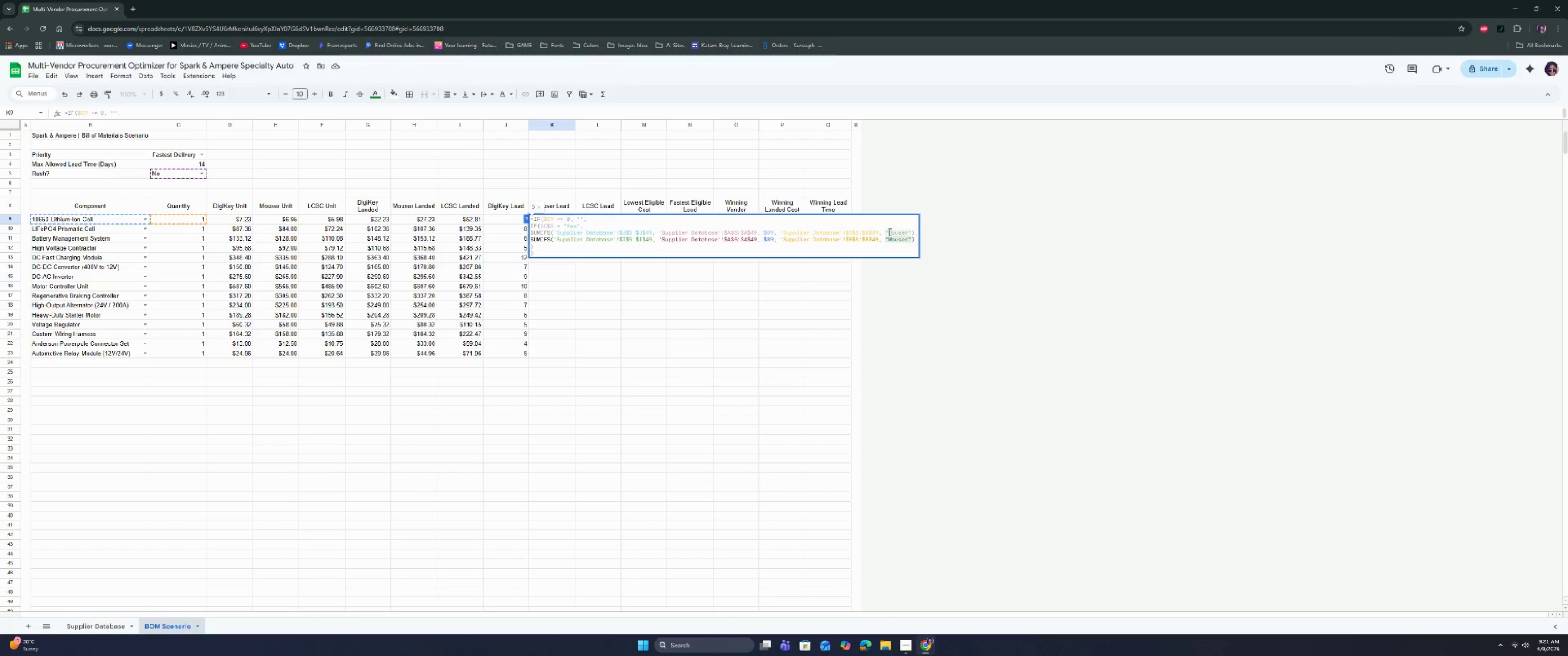 
key(Enter)
 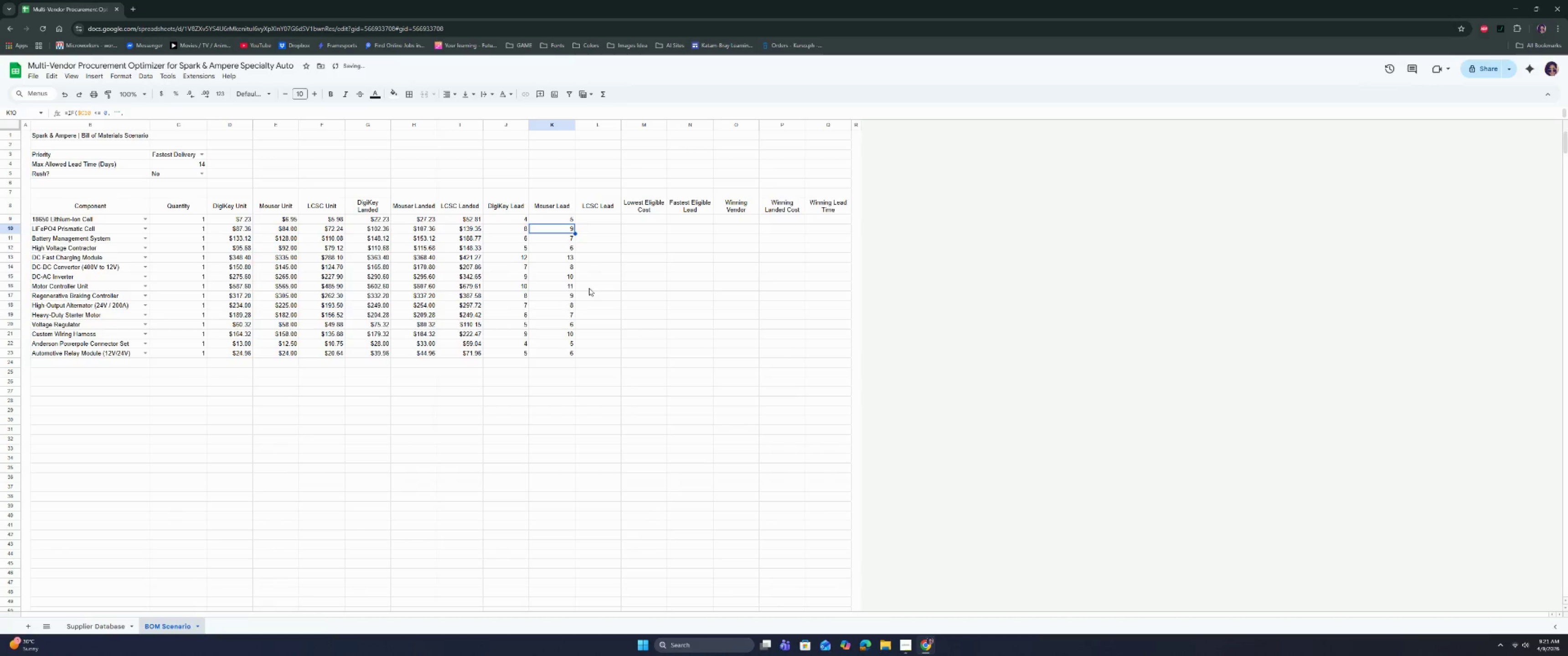 
left_click([588, 222])
 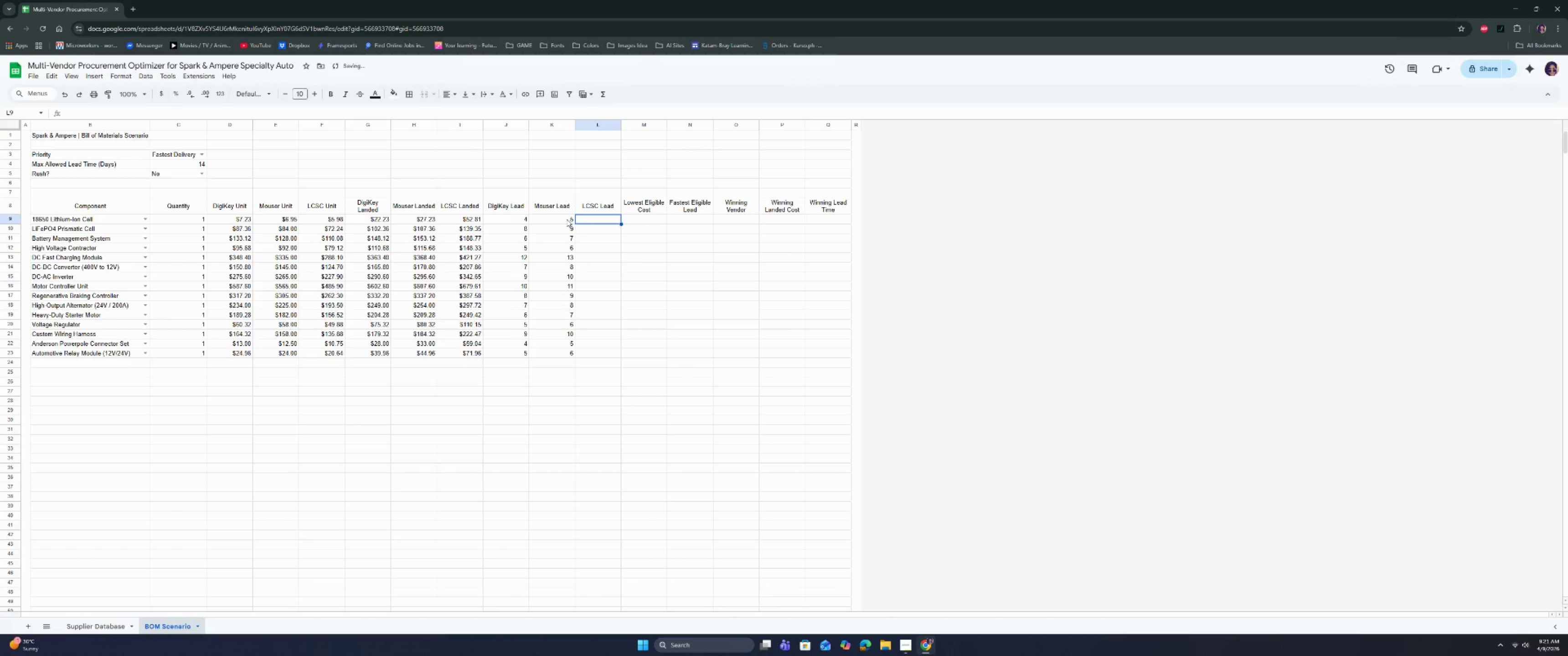 
left_click([567, 219])
 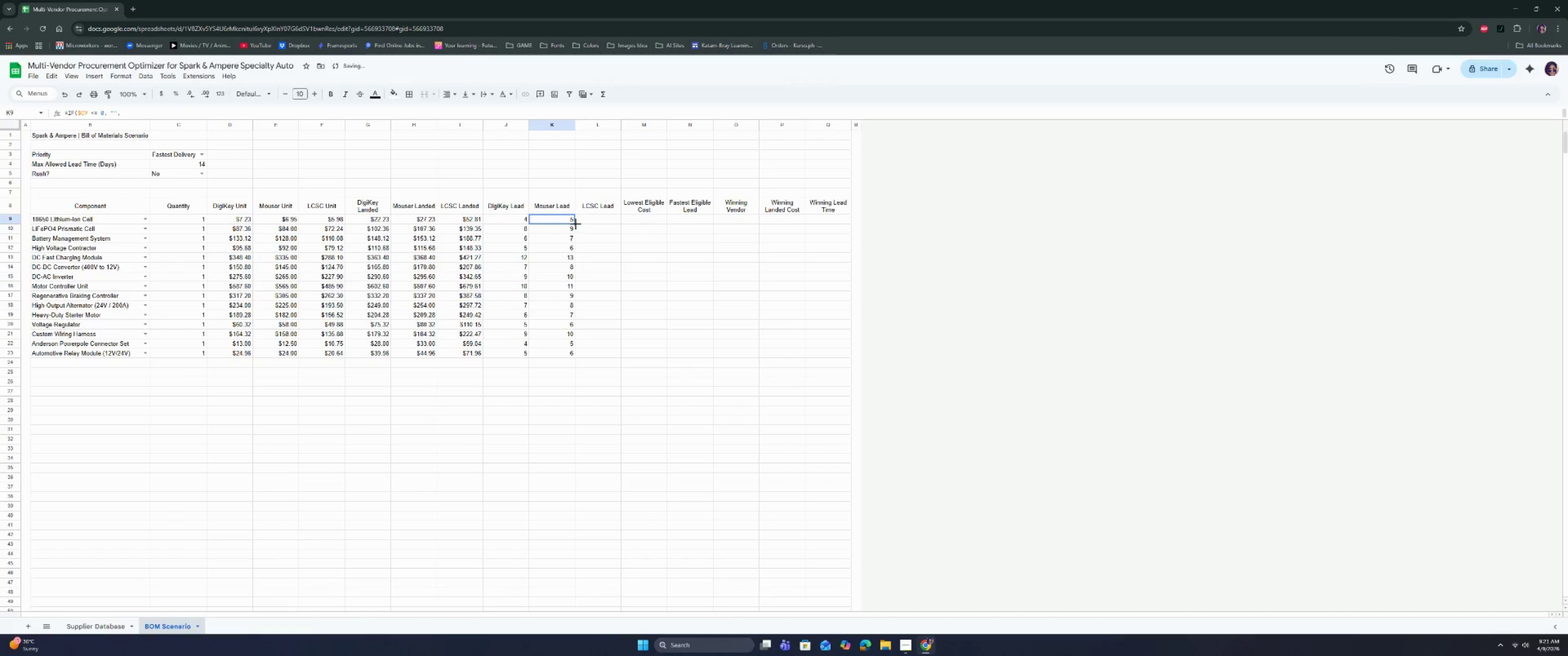 
left_click_drag(start_coordinate=[574, 223], to_coordinate=[595, 223])
 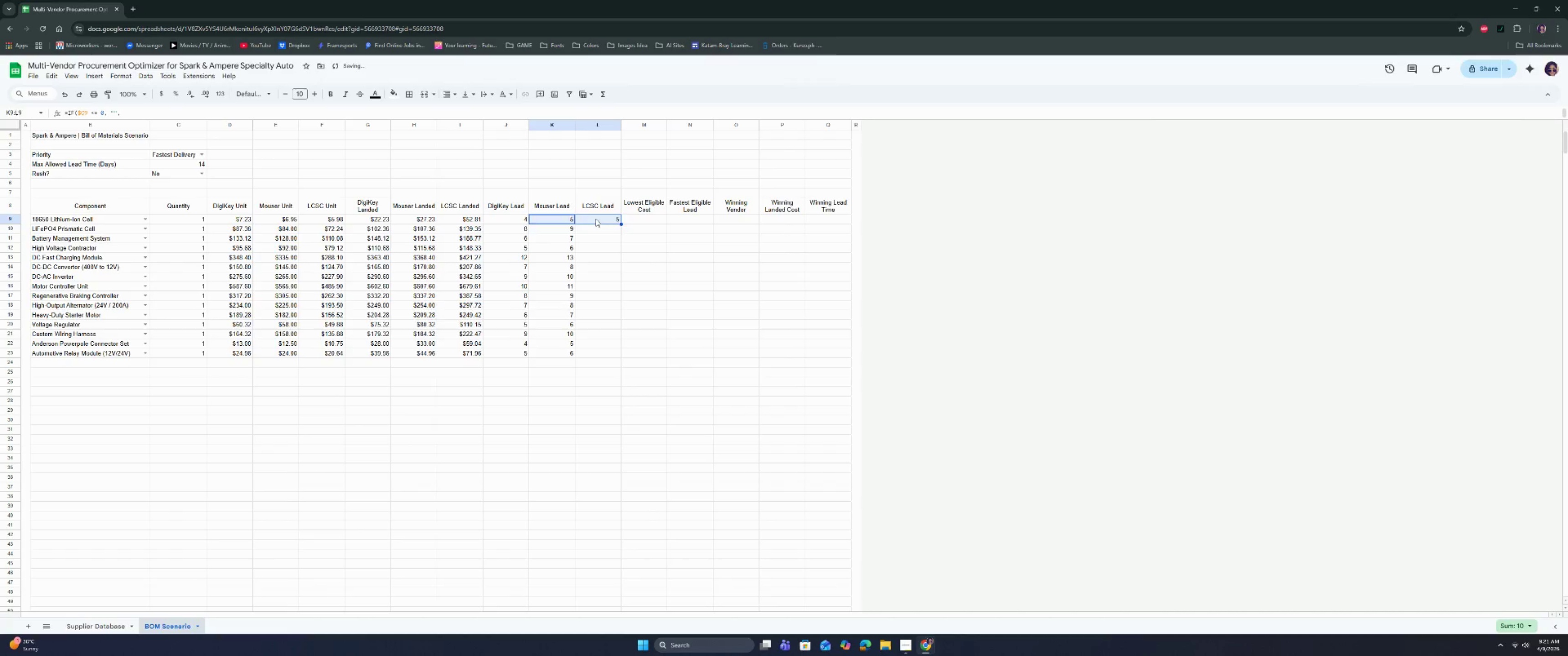 
double_click([596, 219])
 